 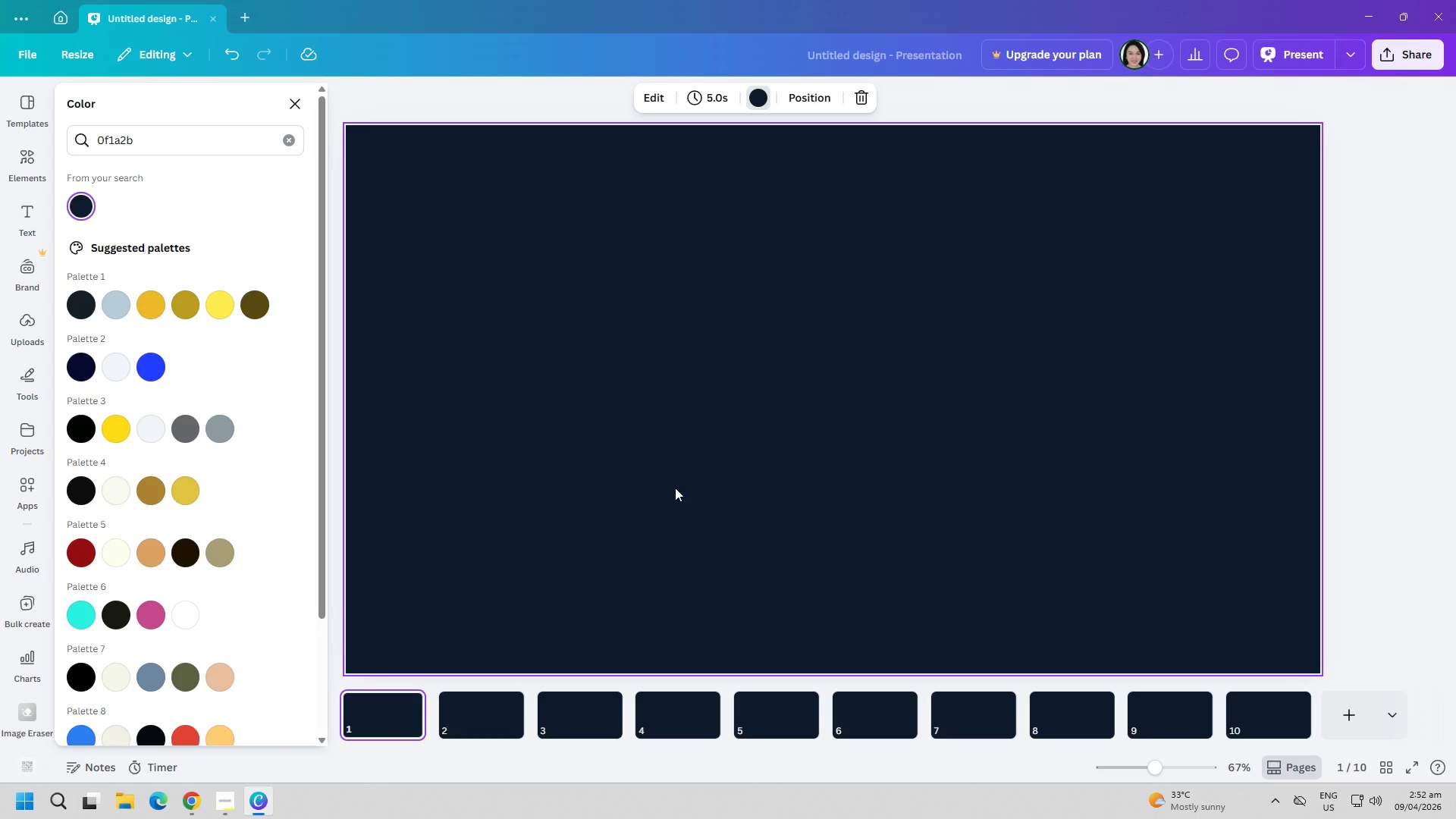 
scroll: coordinate [507, 708], scroll_direction: up, amount: 1.0
 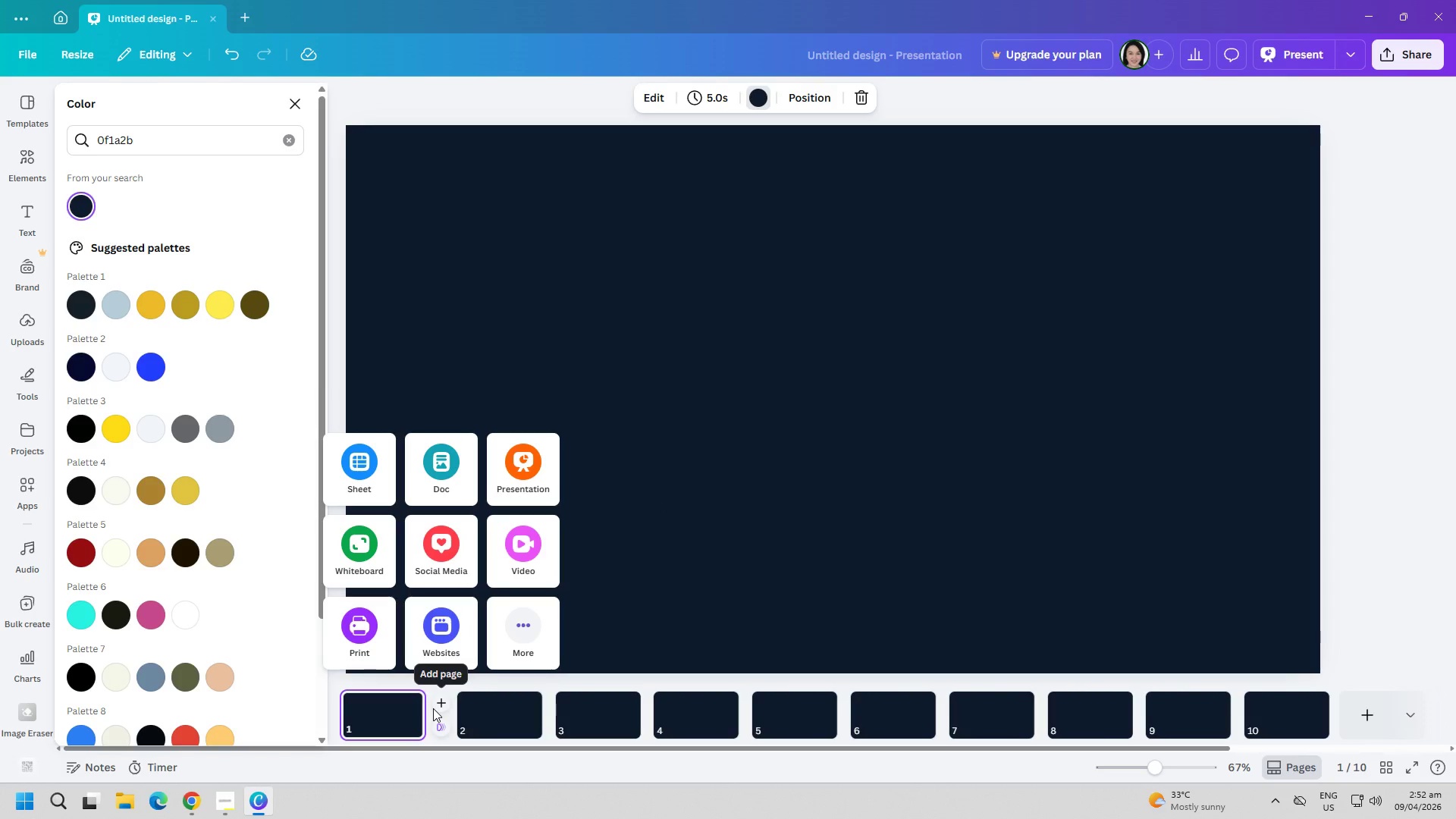 
left_click([433, 708])
 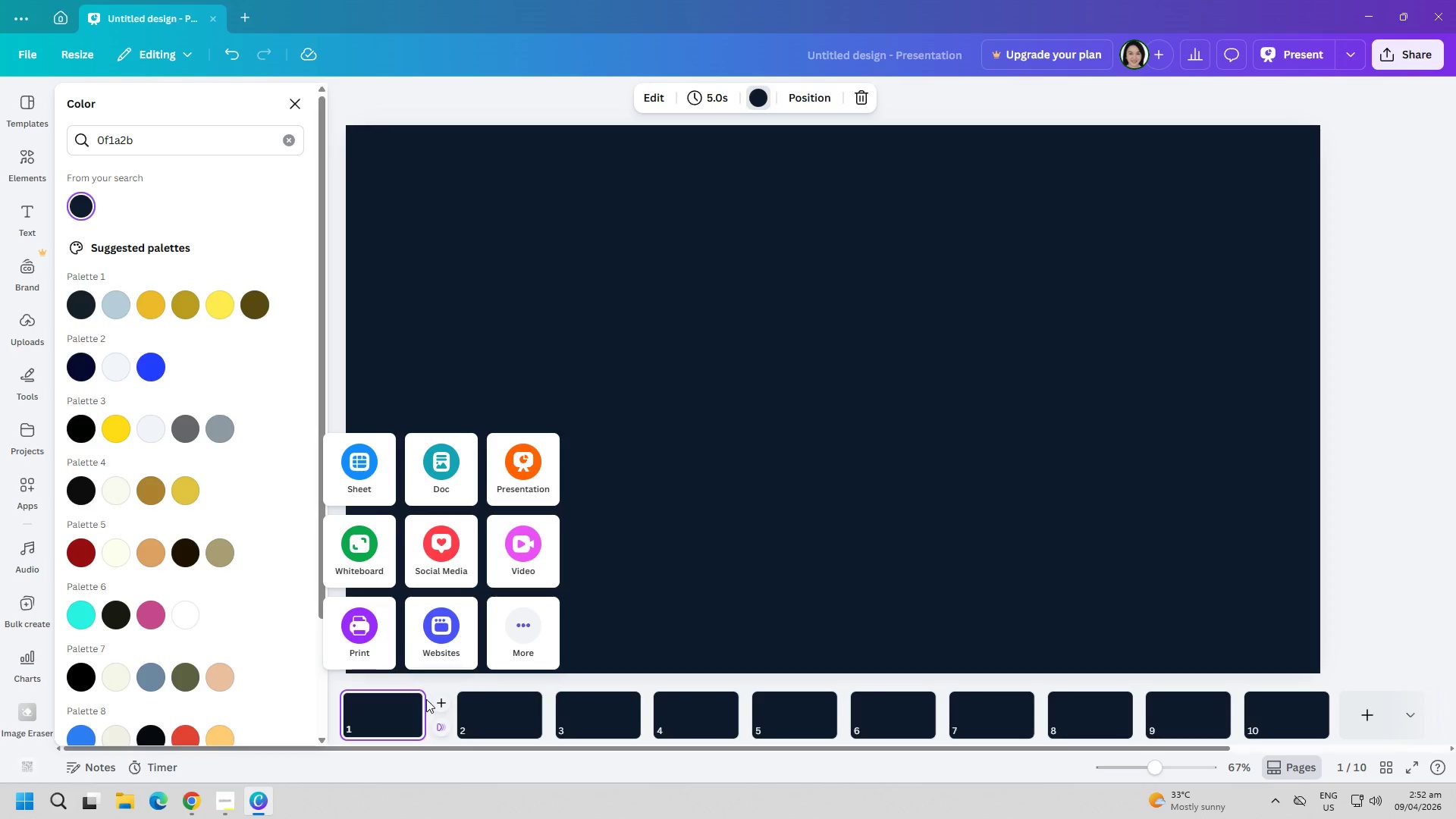 
wait(9.78)
 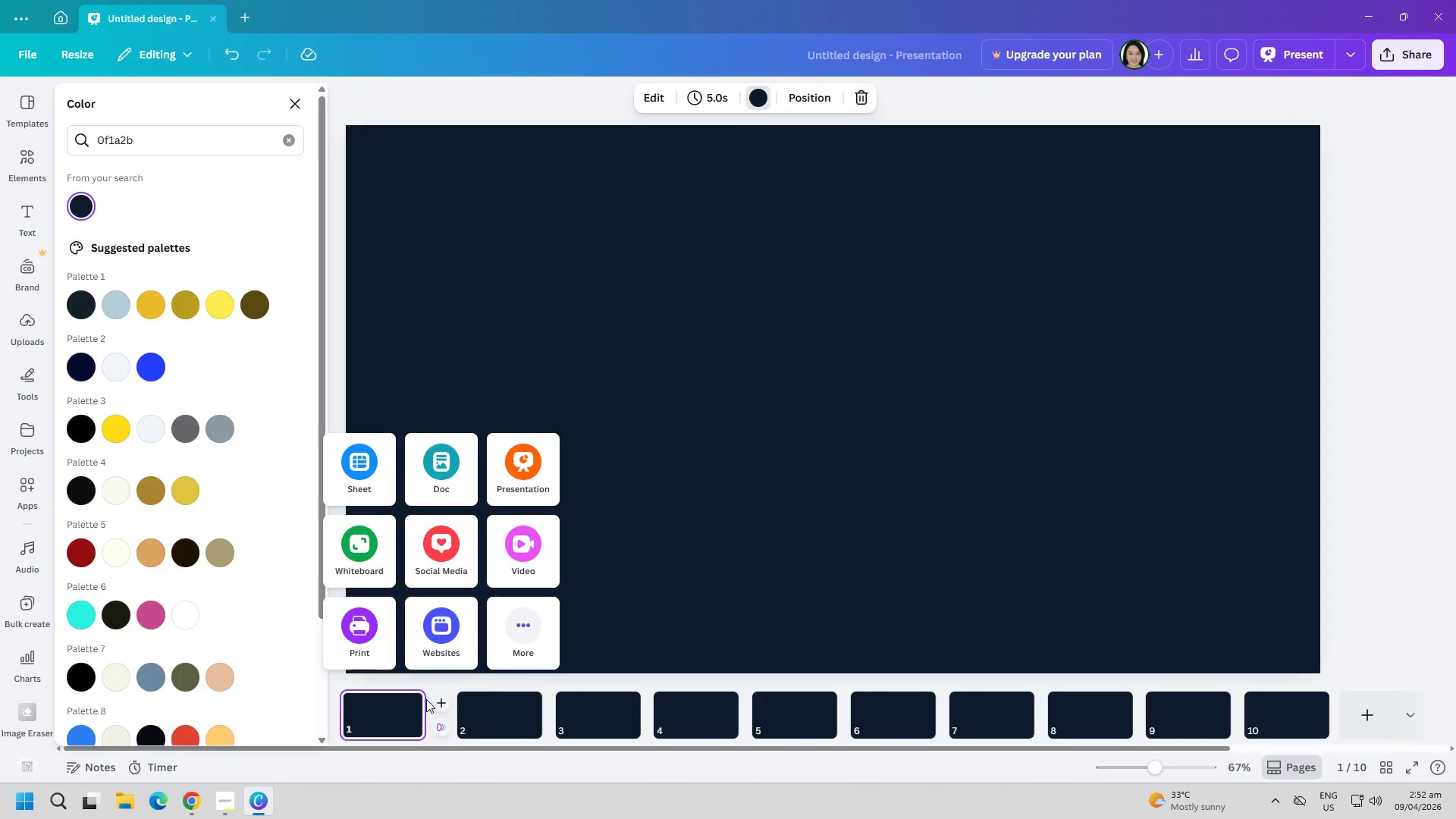 
left_click([651, 457])
 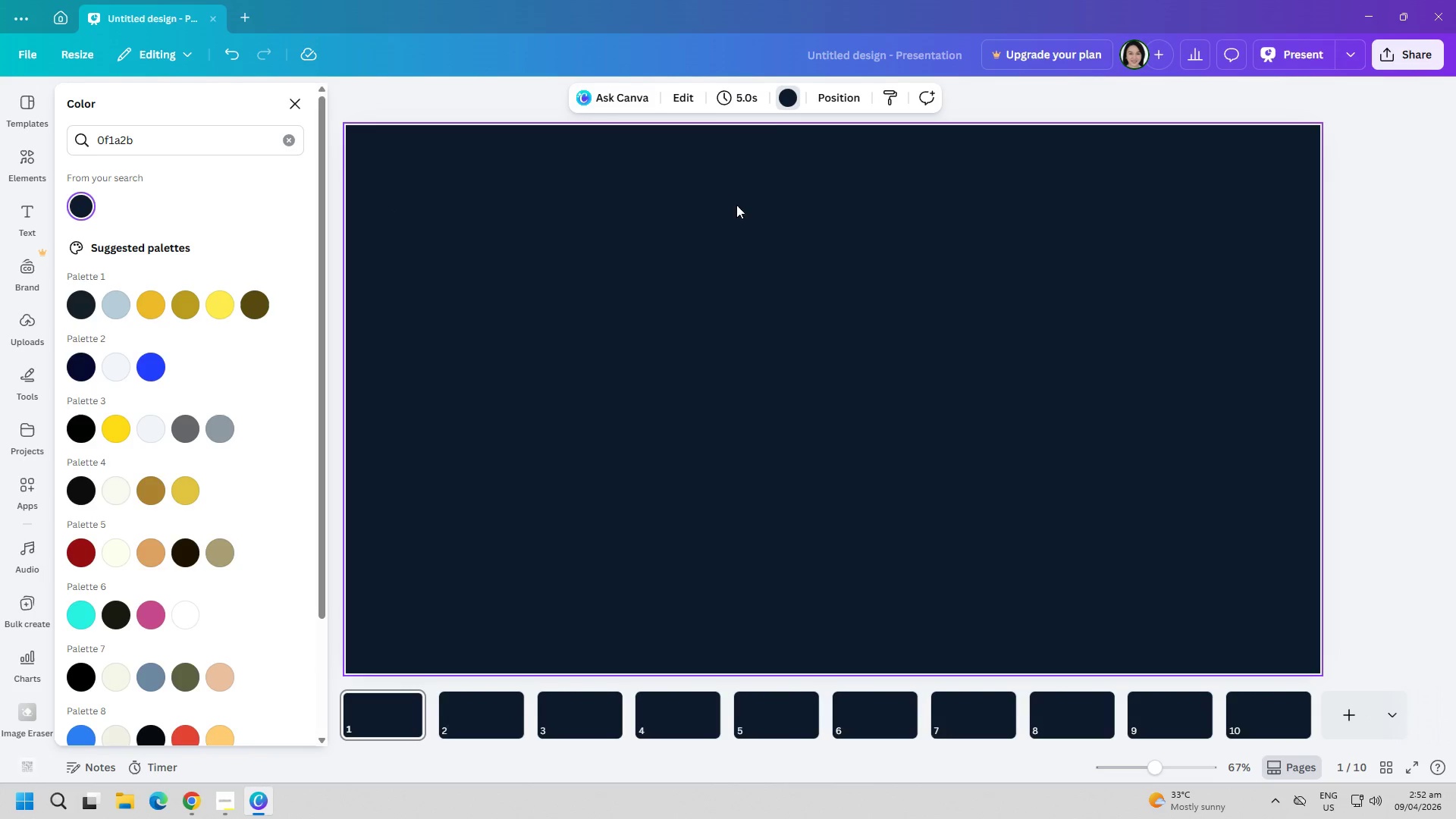 
left_click([792, 96])
 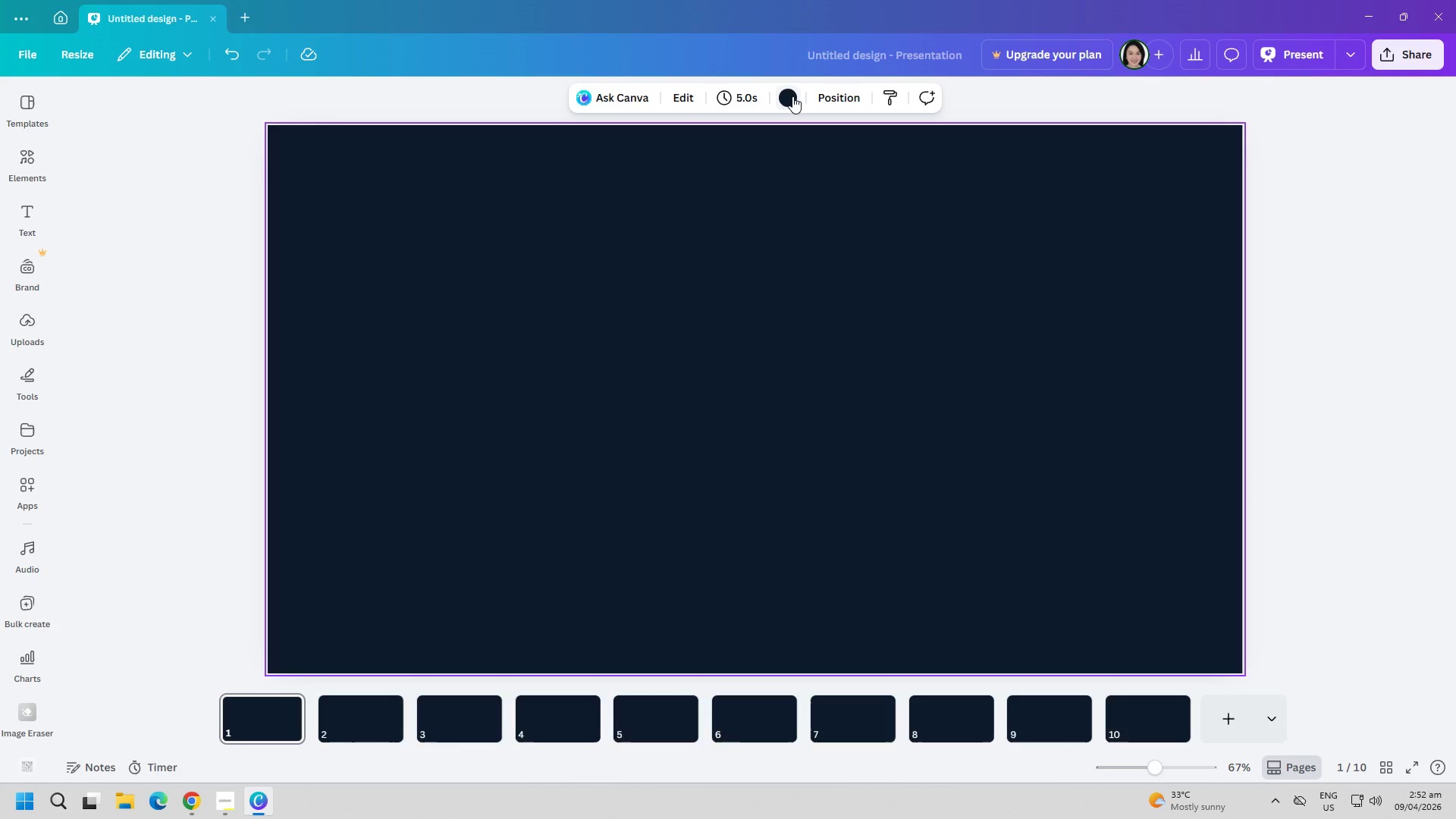 
left_click([792, 96])
 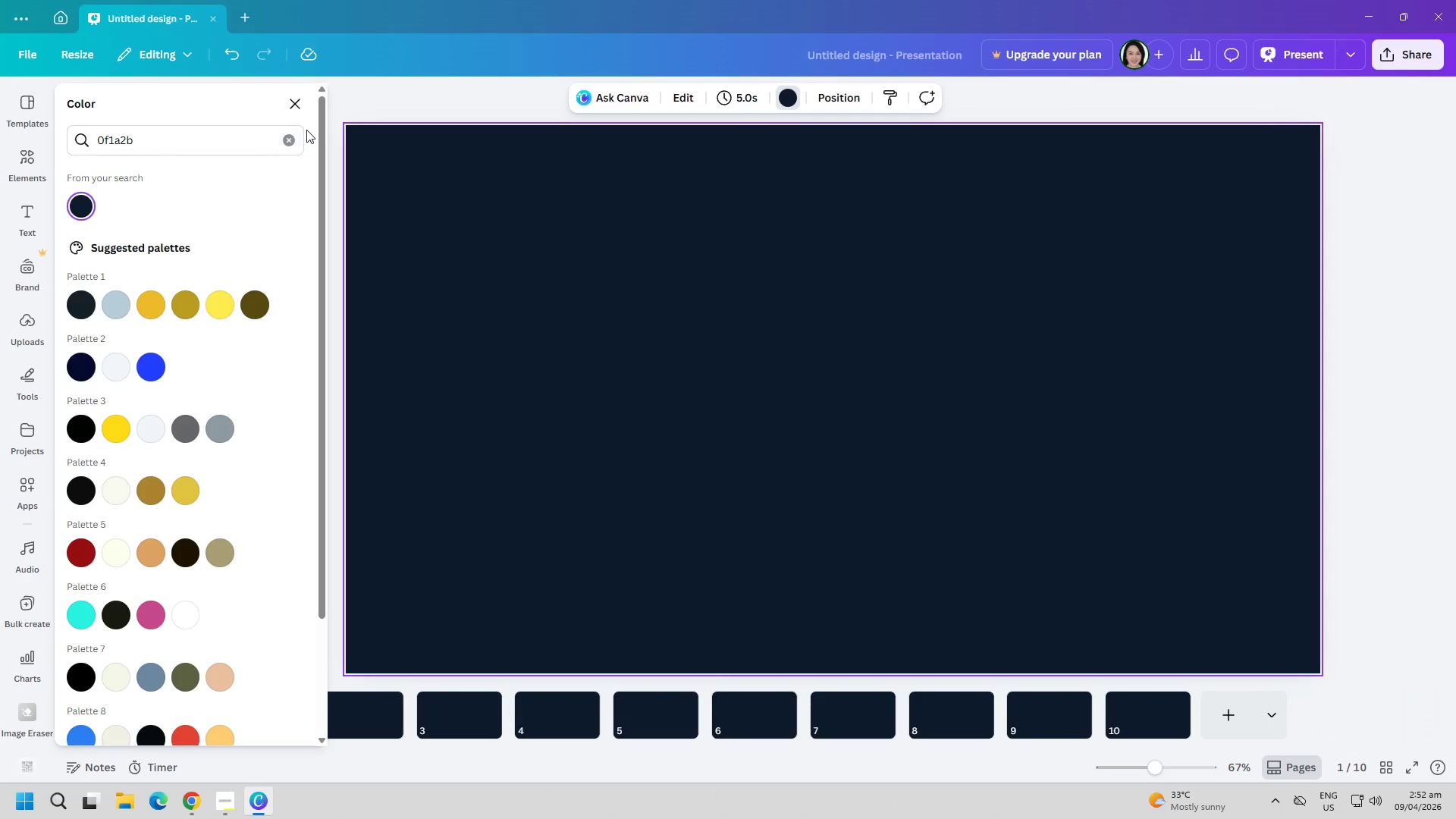 
left_click([297, 109])
 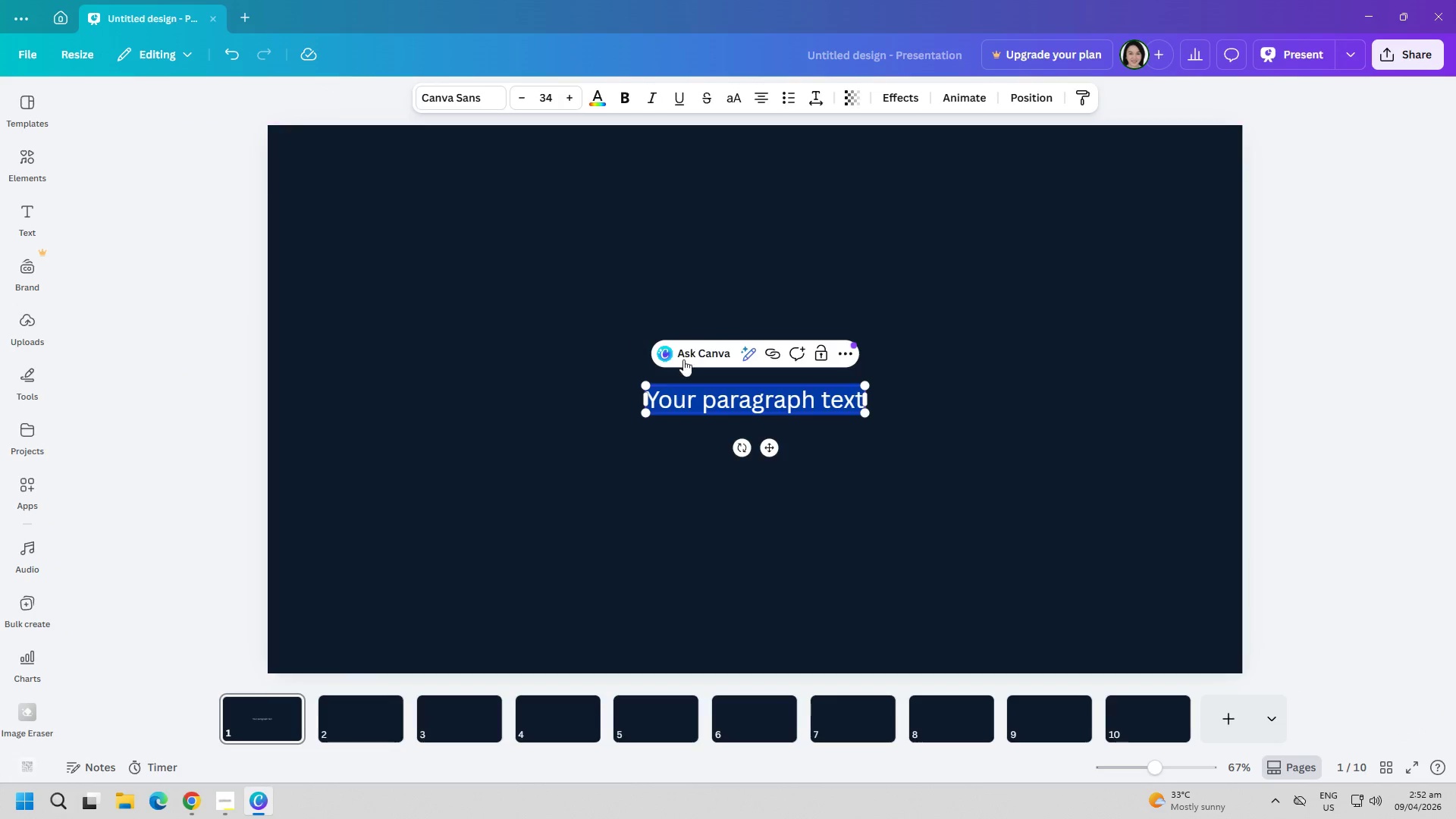 
type(FAFSAFFAS)
 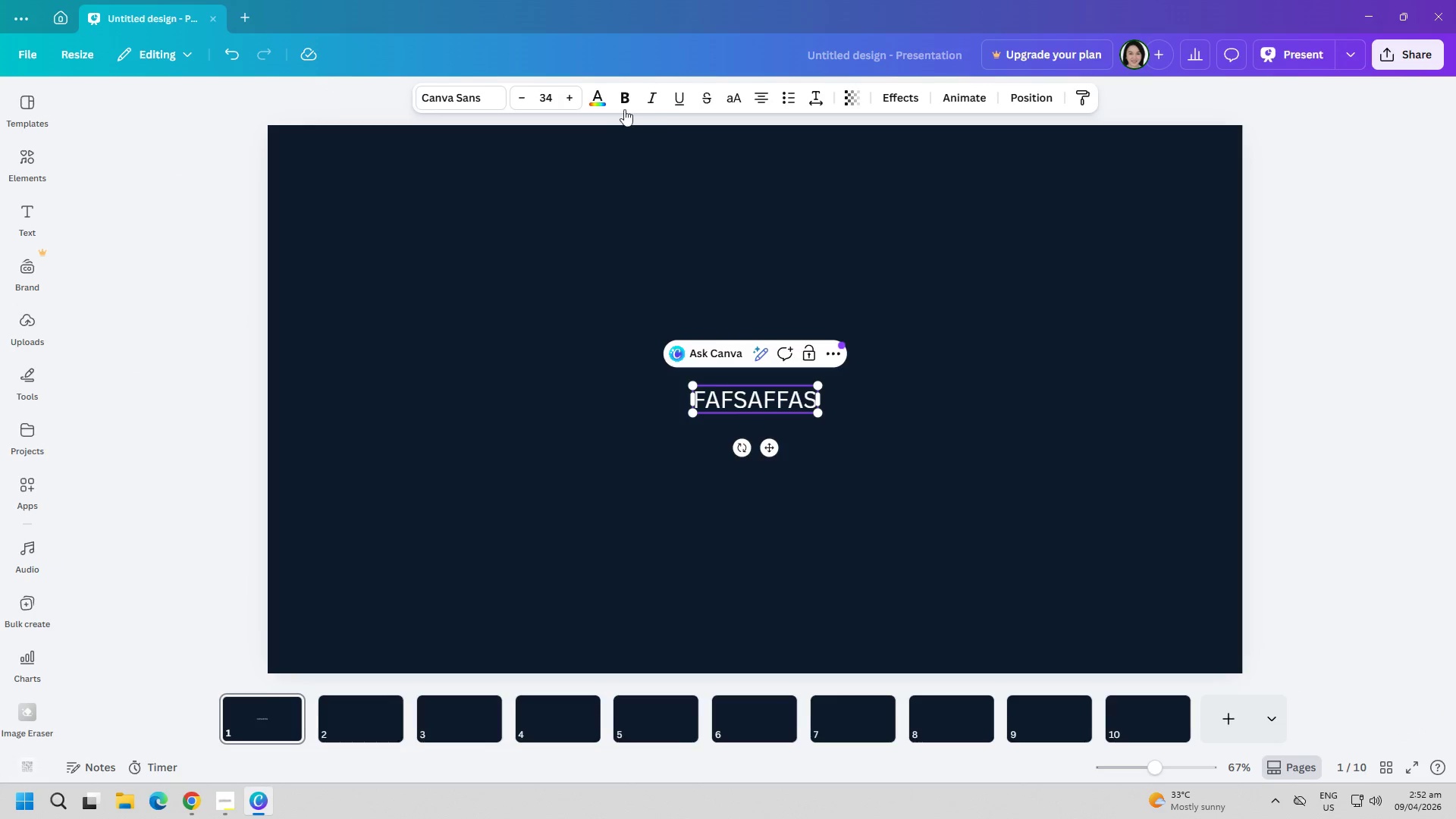 
left_click([601, 101])
 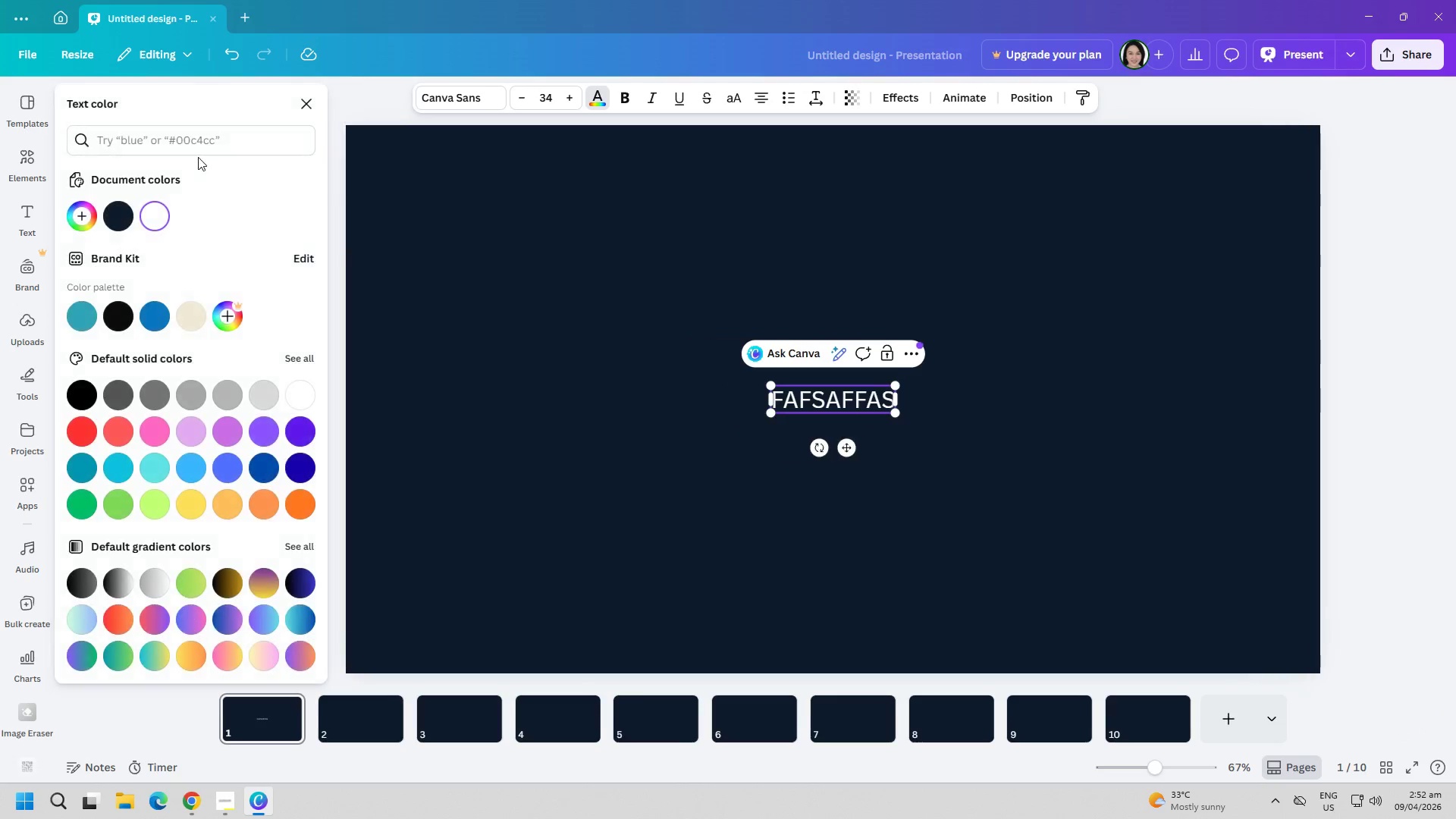 
left_click([180, 149])
 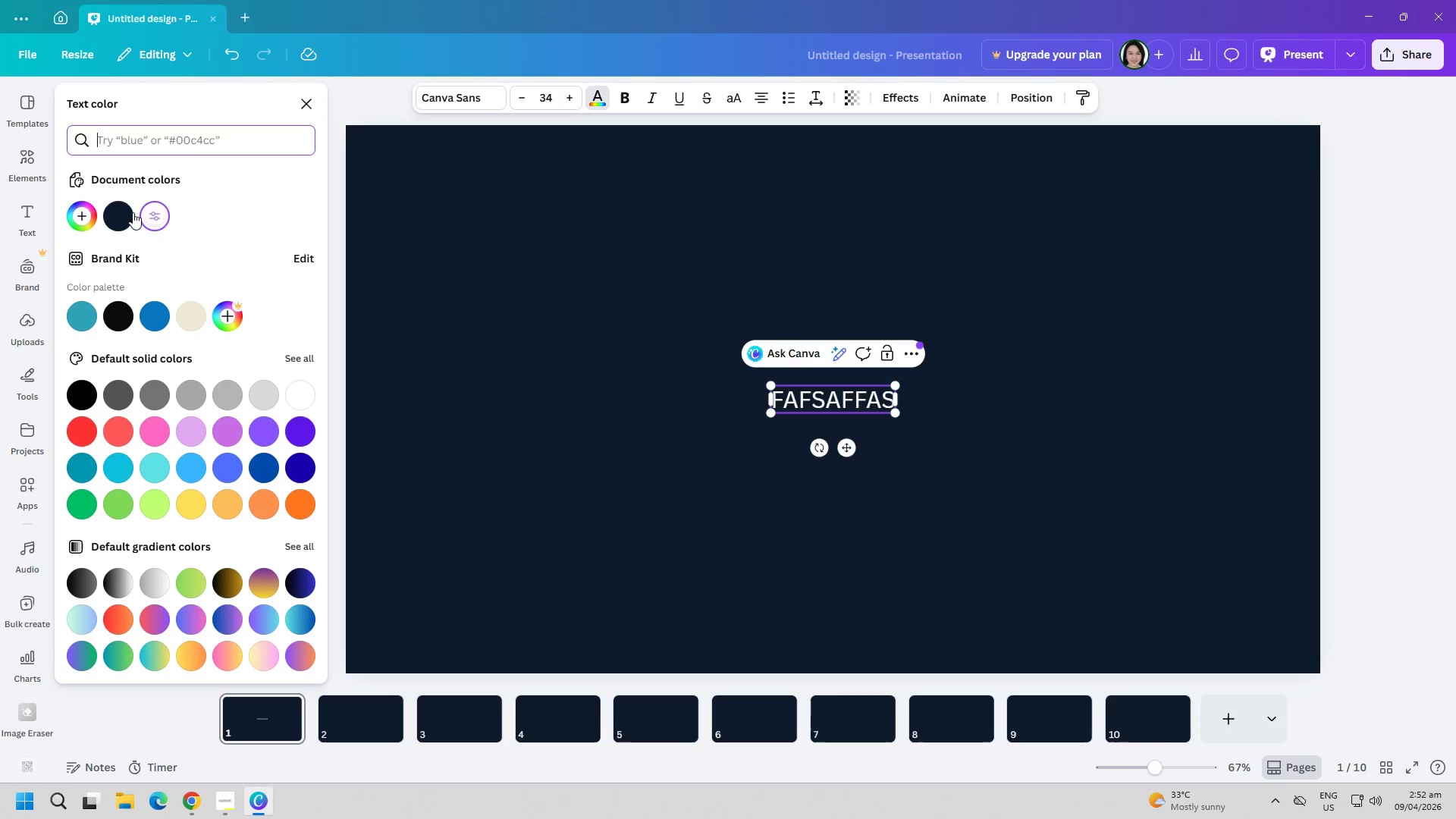 
left_click([119, 218])
 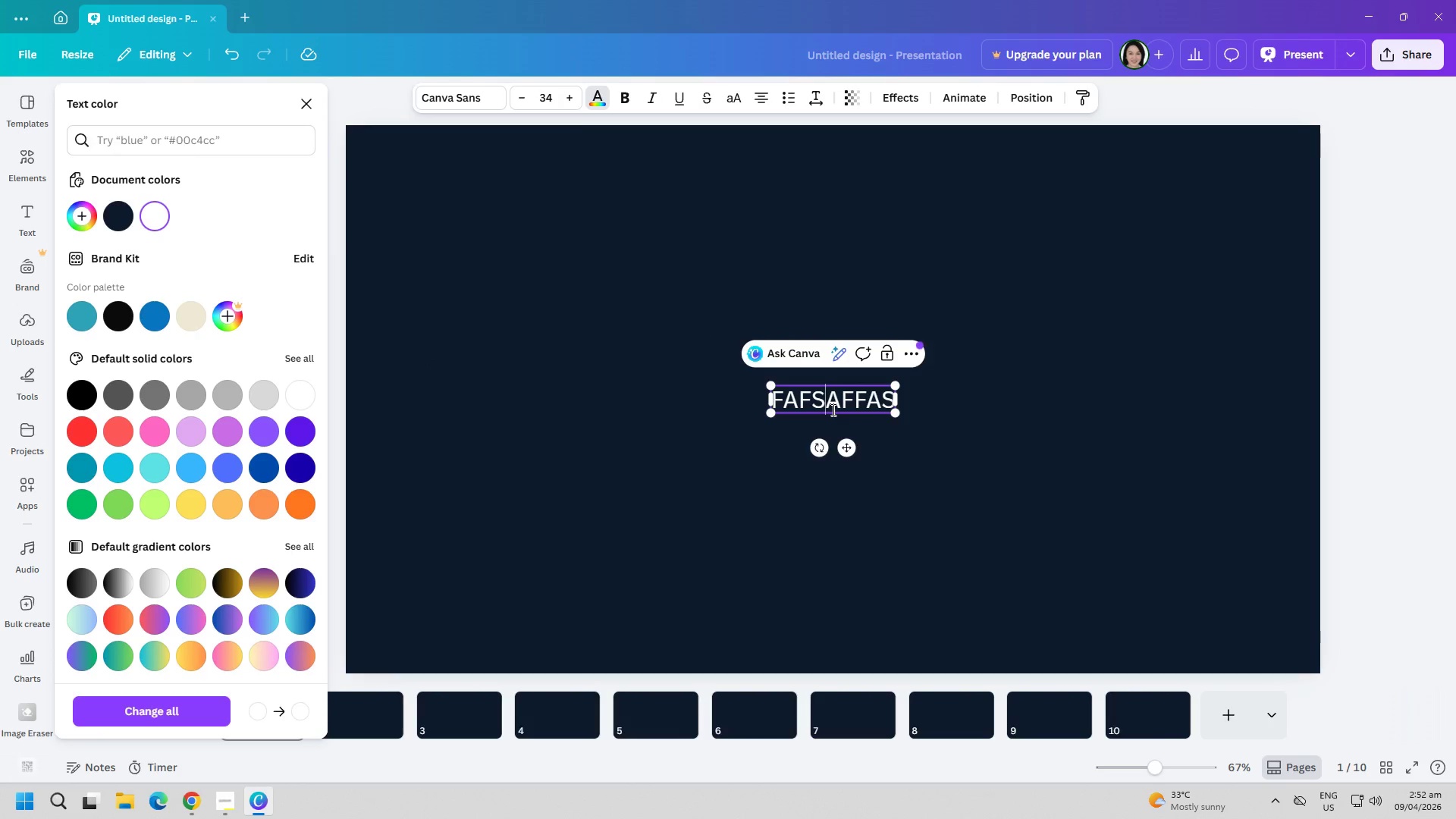 
double_click([811, 403])
 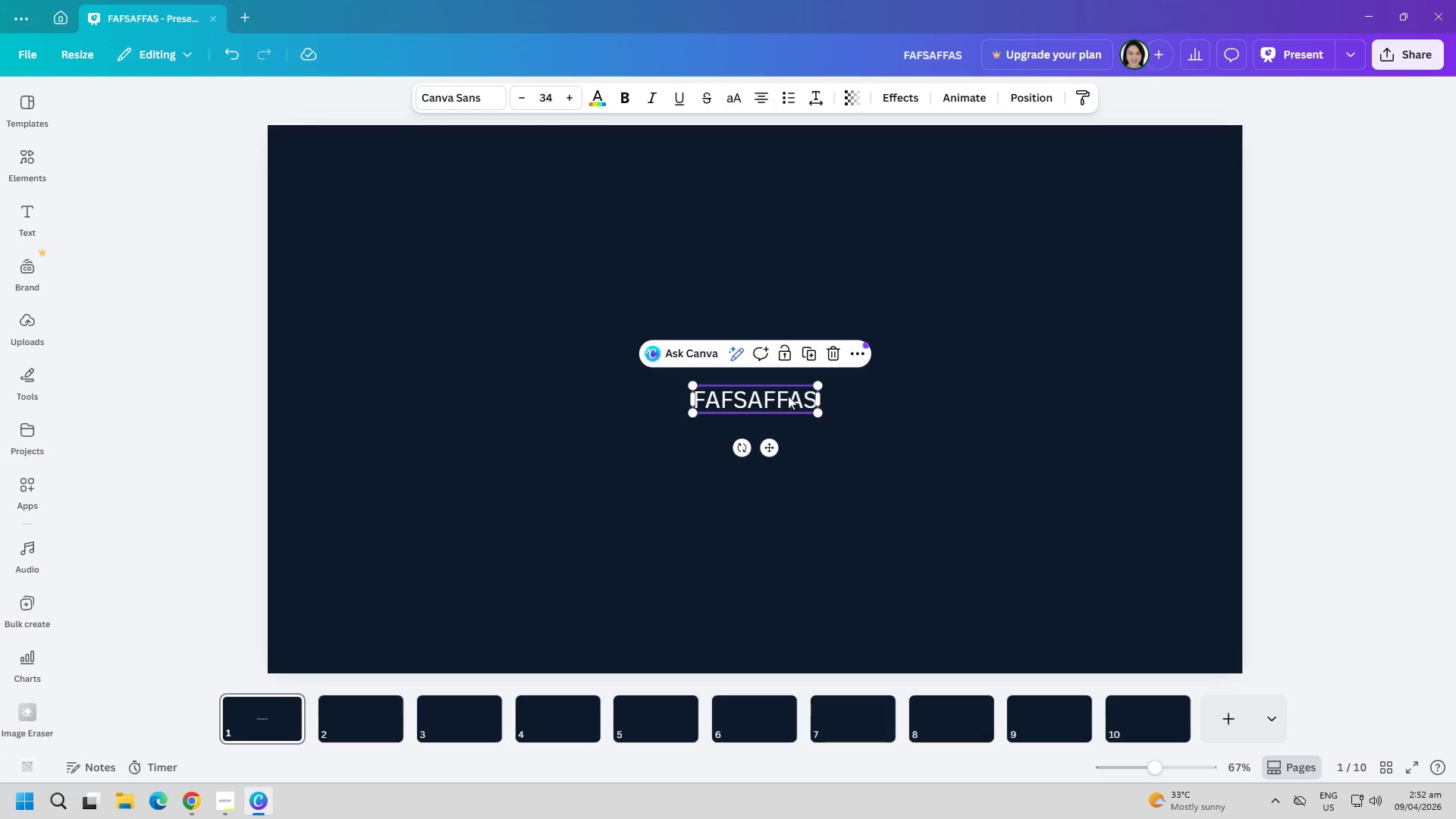 
triple_click([780, 394])
 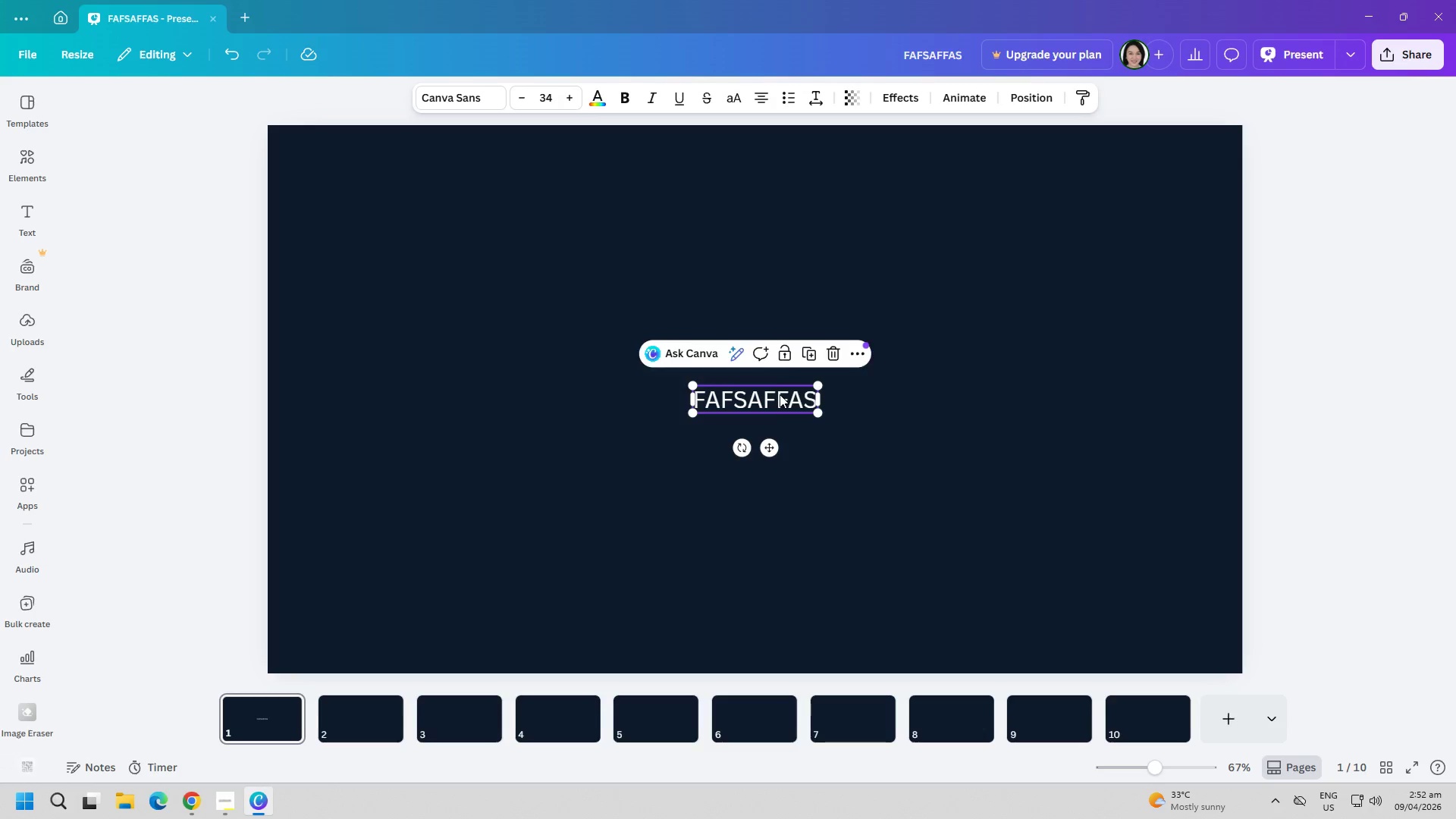 
triple_click([780, 394])
 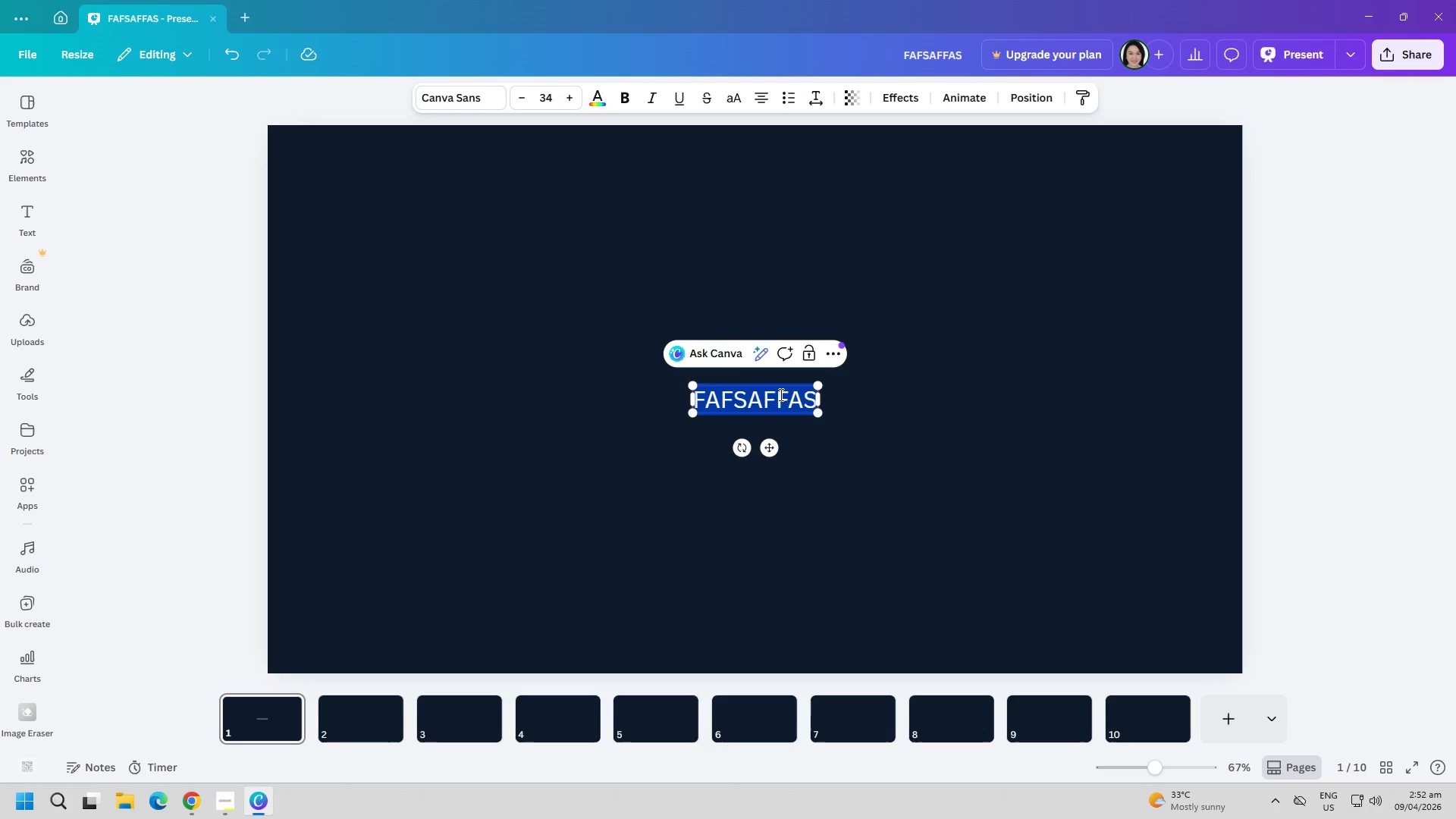 
triple_click([780, 394])
 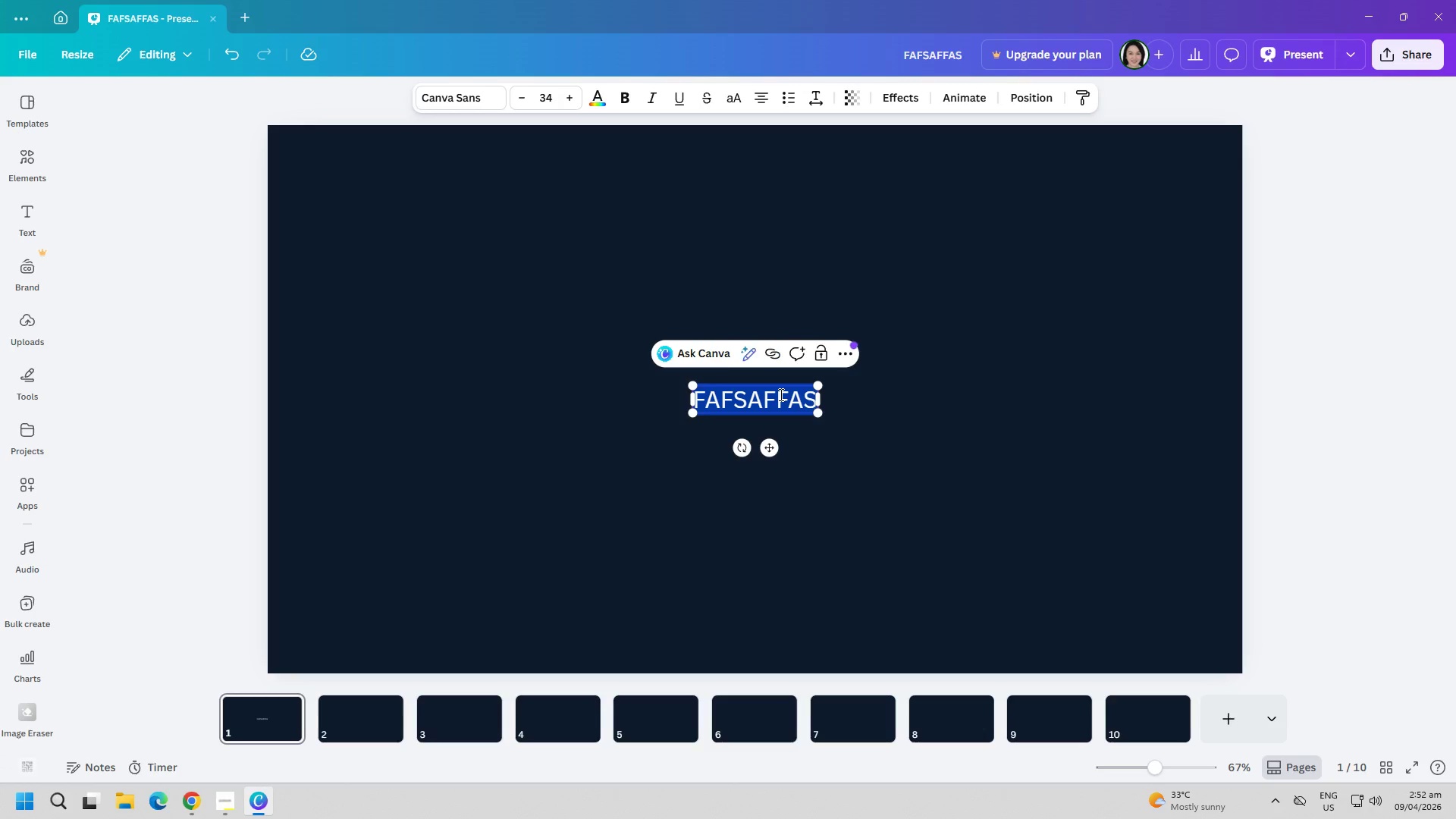 
key(Control+ControlLeft)
 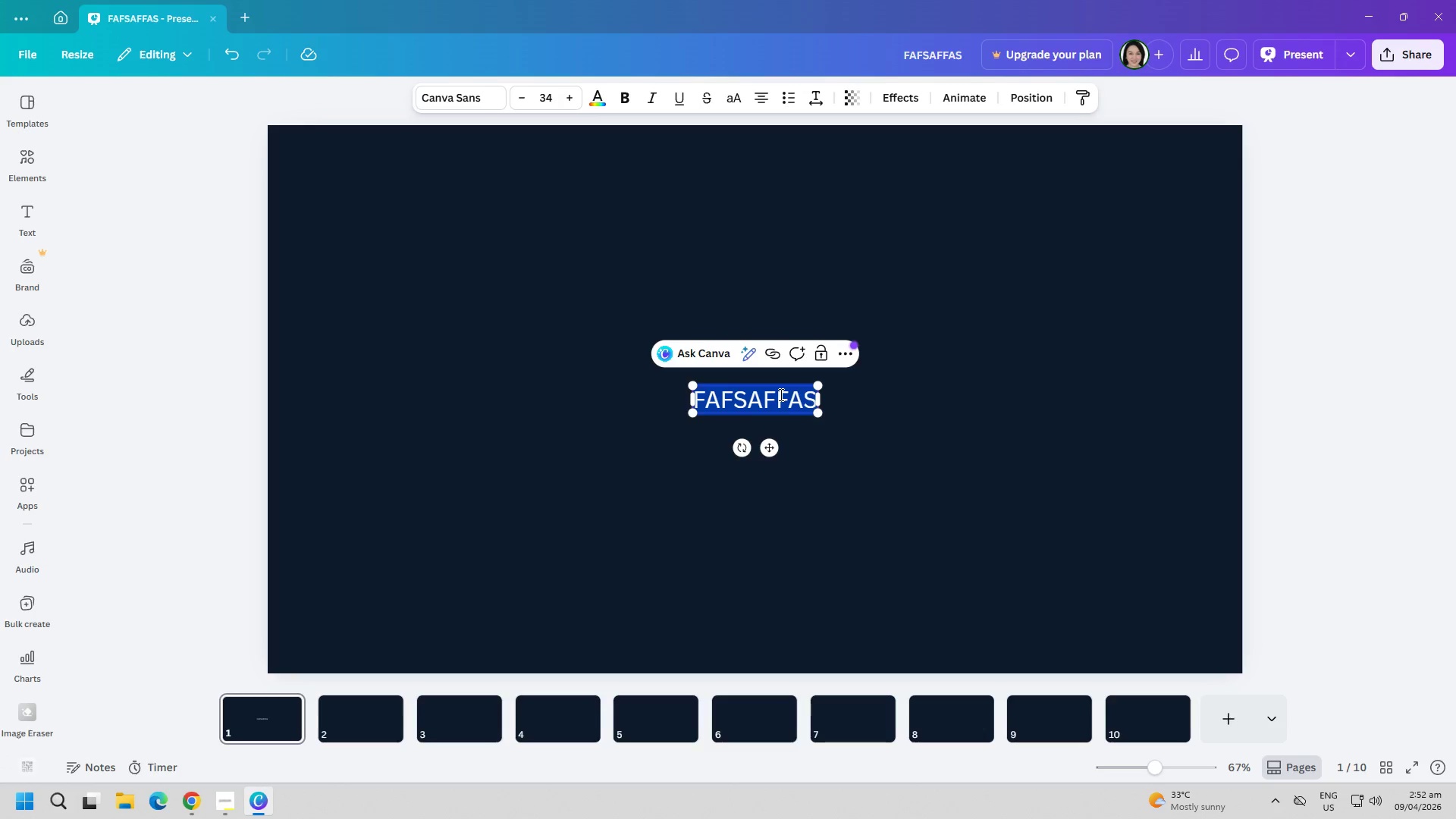 
key(Control+A)
 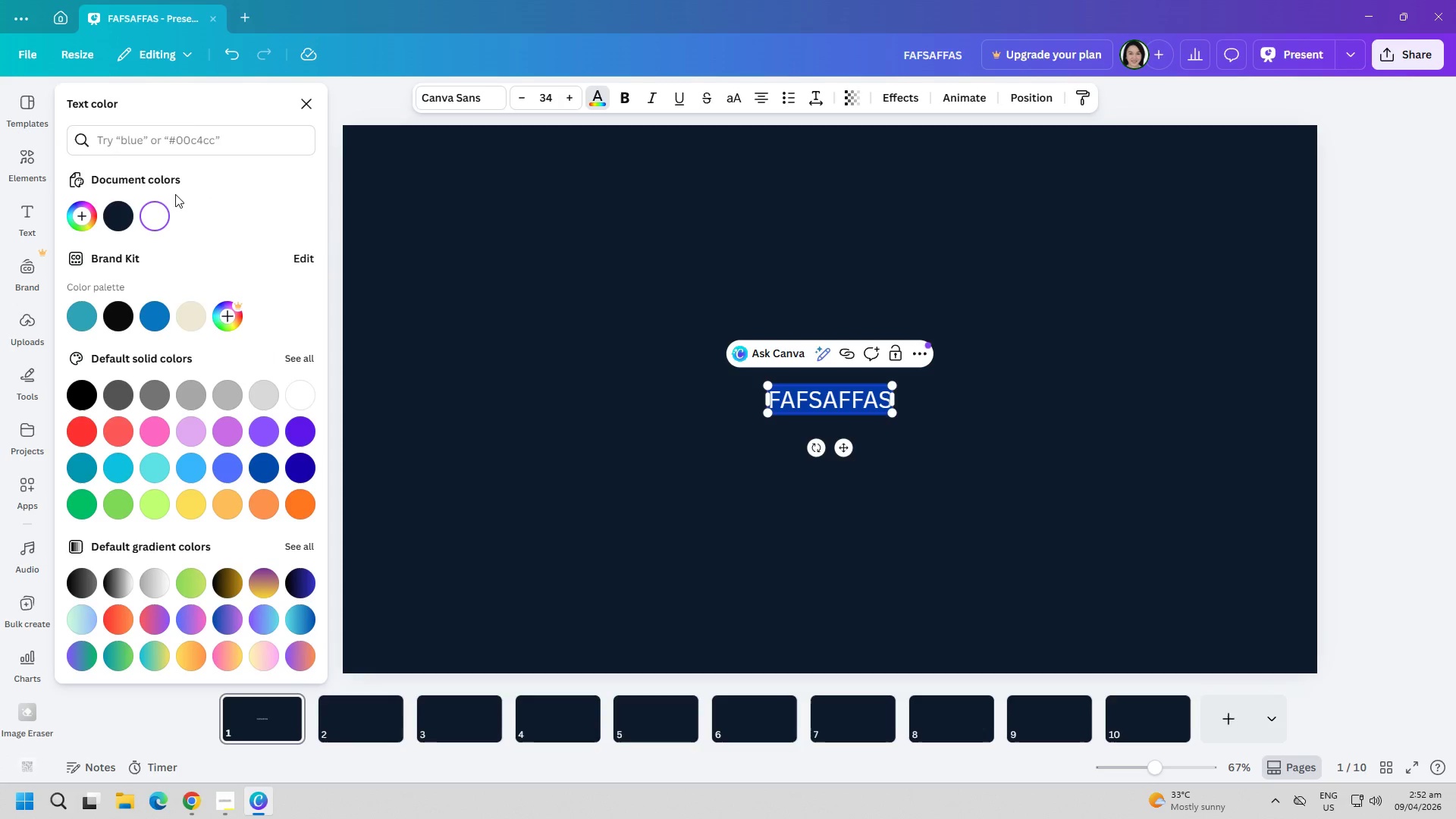 
left_click([118, 212])
 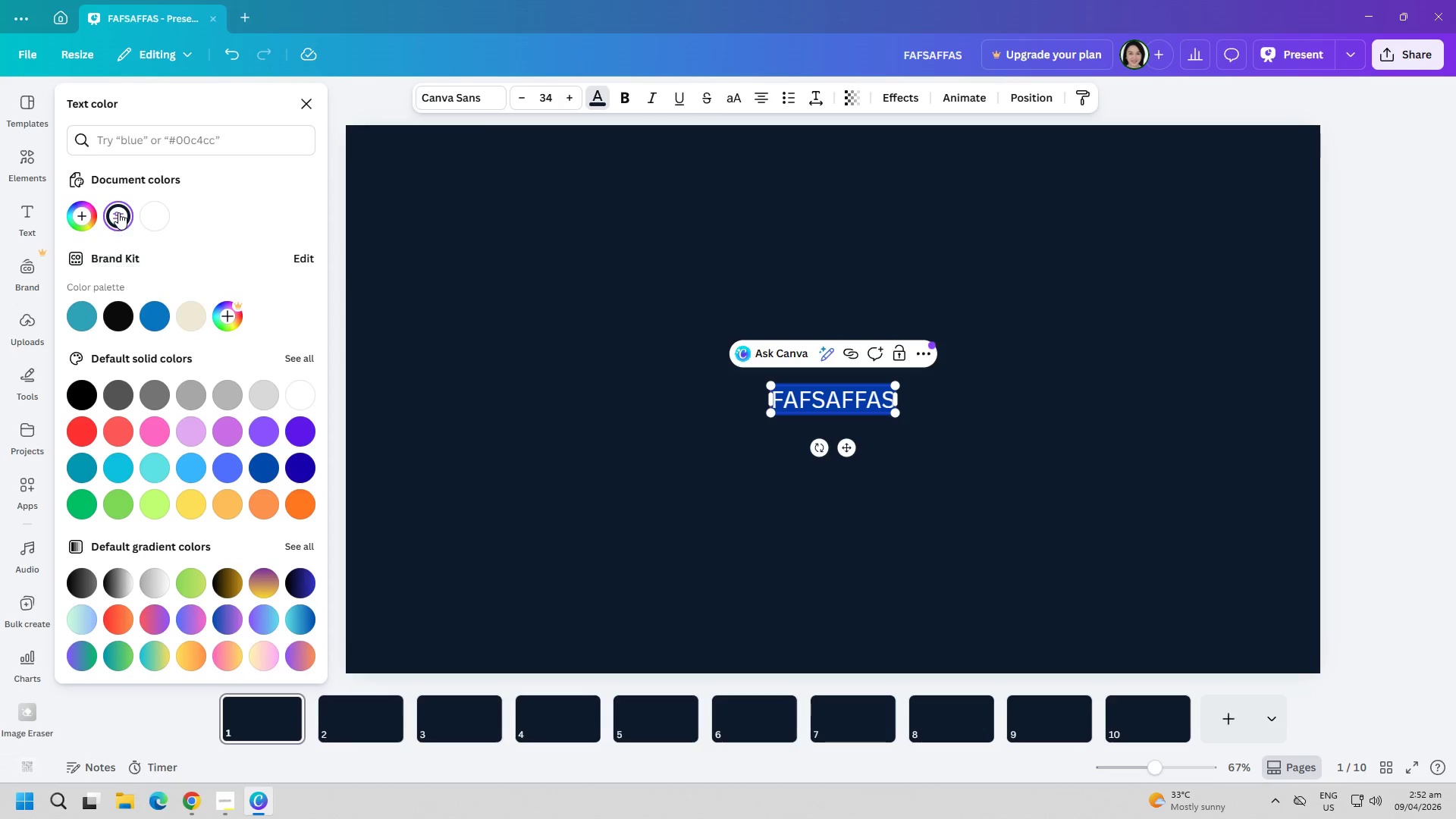 
double_click([118, 212])
 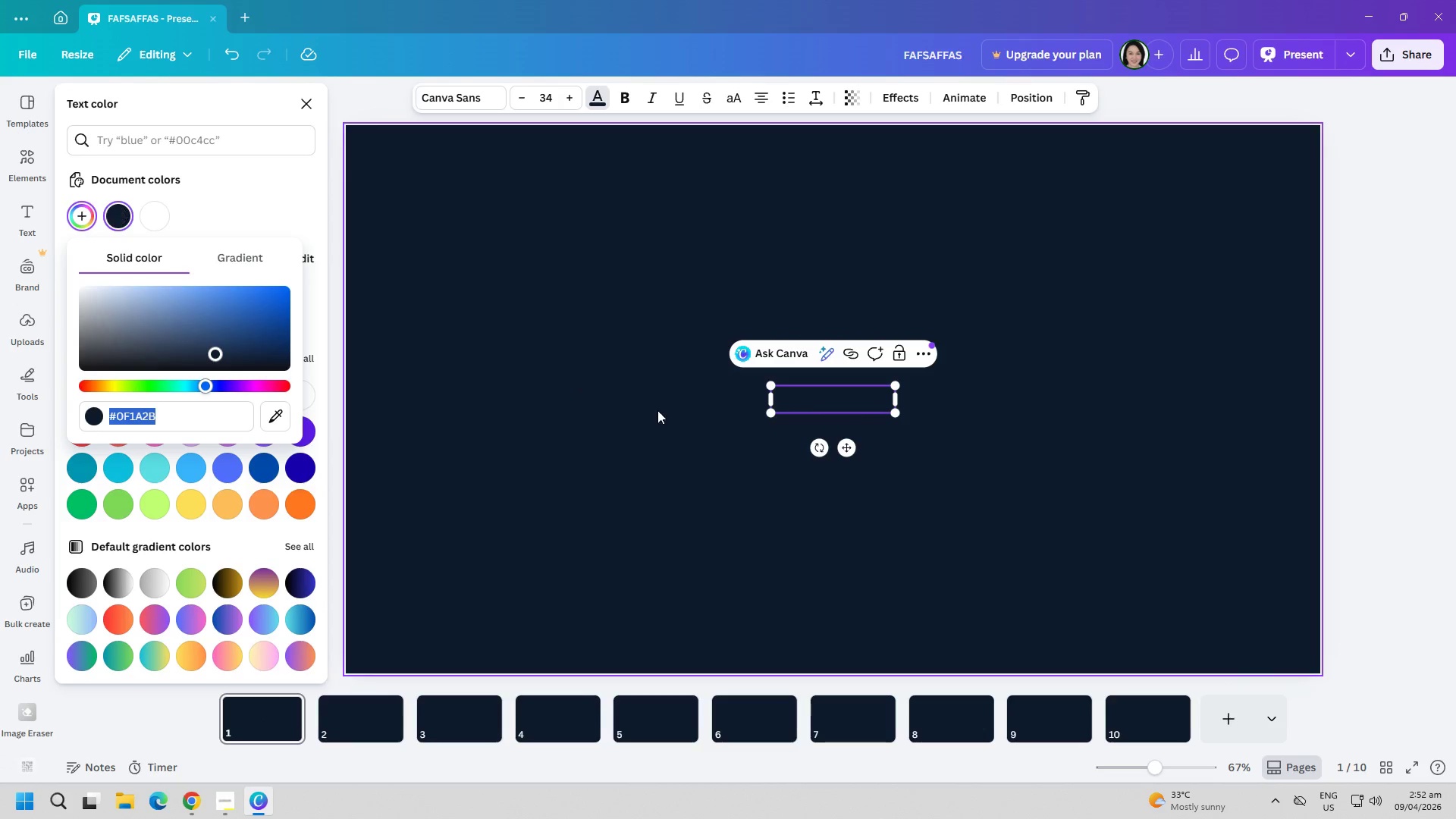 
left_click([657, 411])
 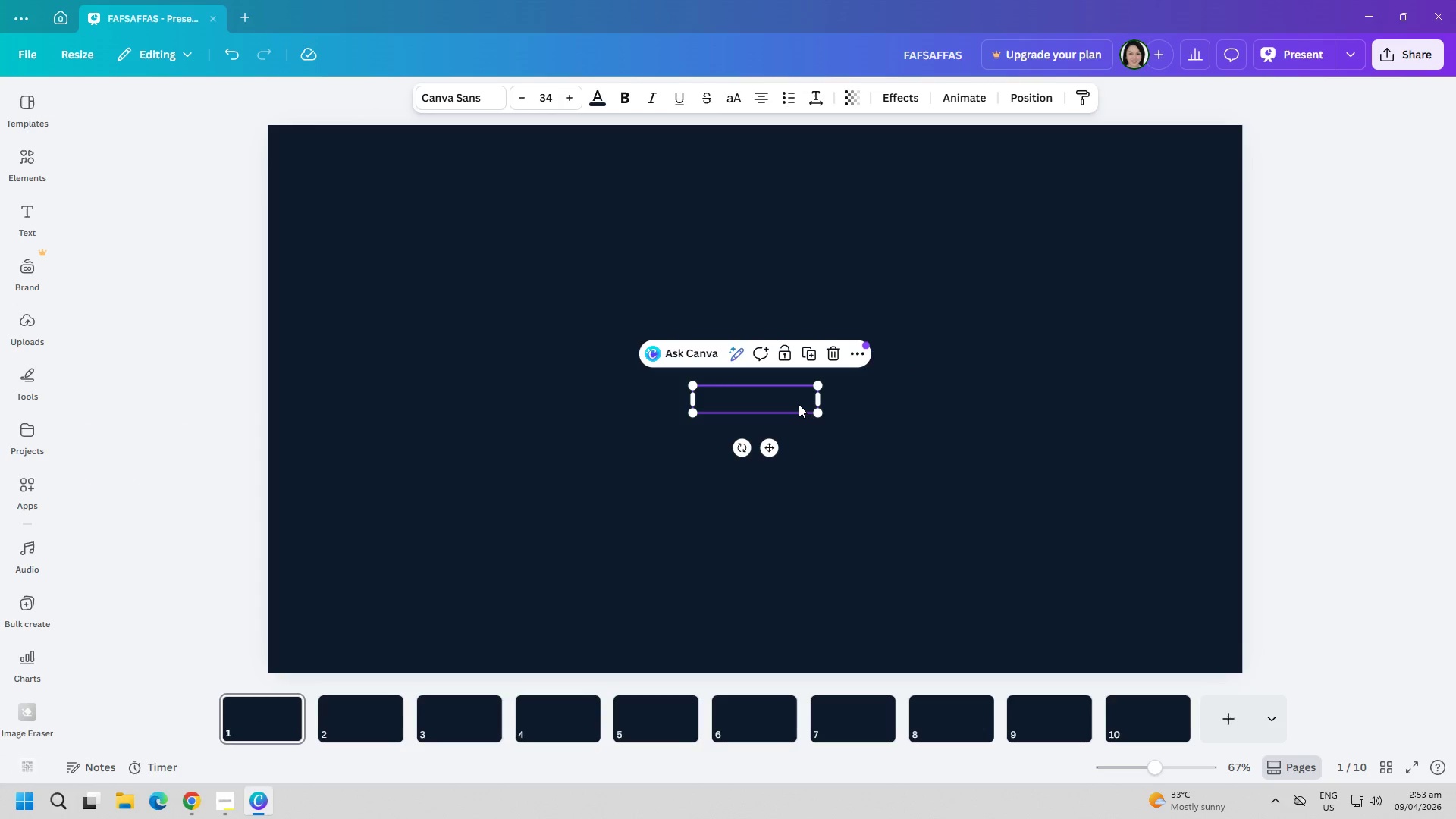 
key(Delete)
 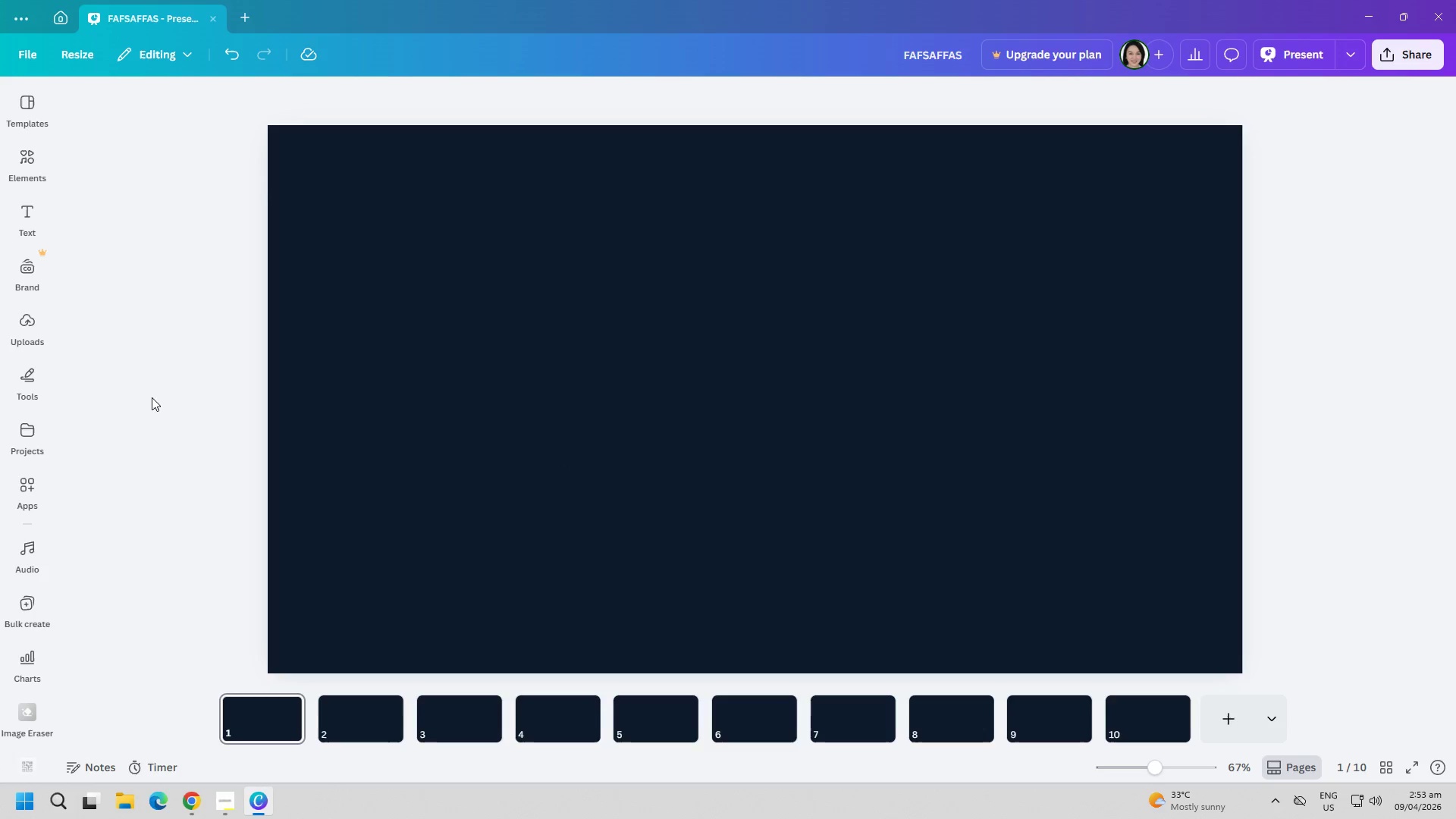 
wait(7.16)
 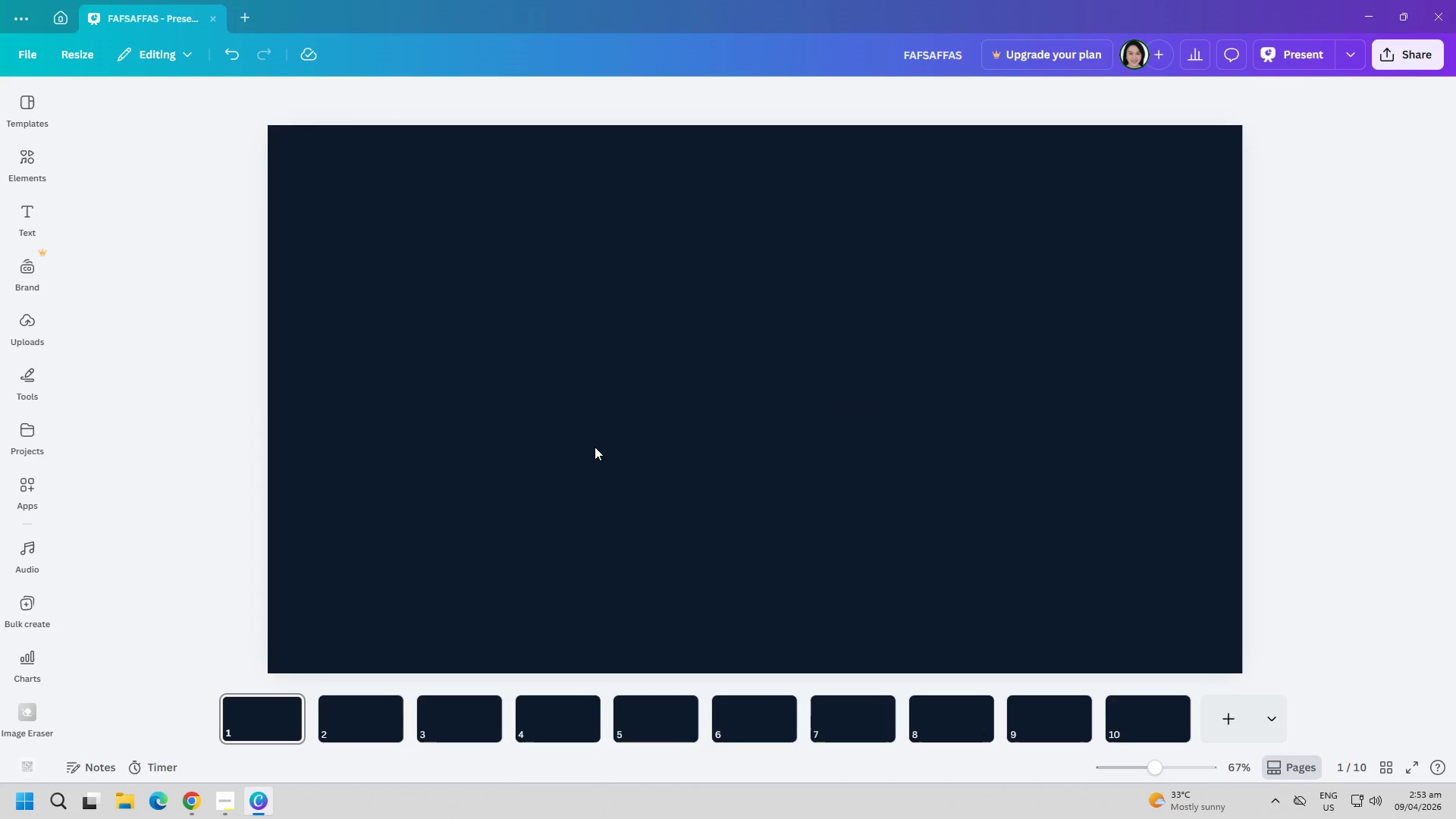 
left_click([691, 298])
 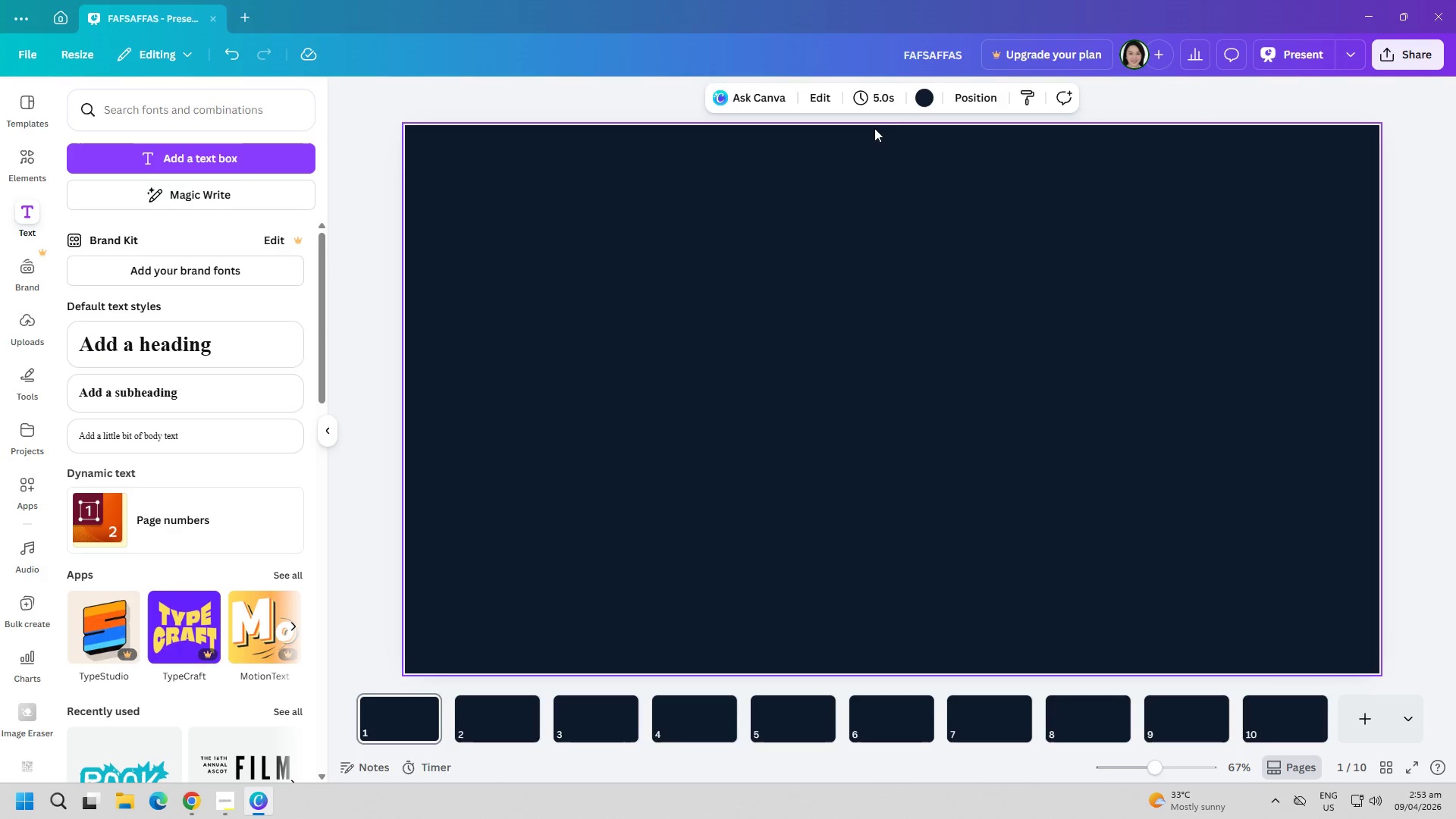 
left_click([917, 102])
 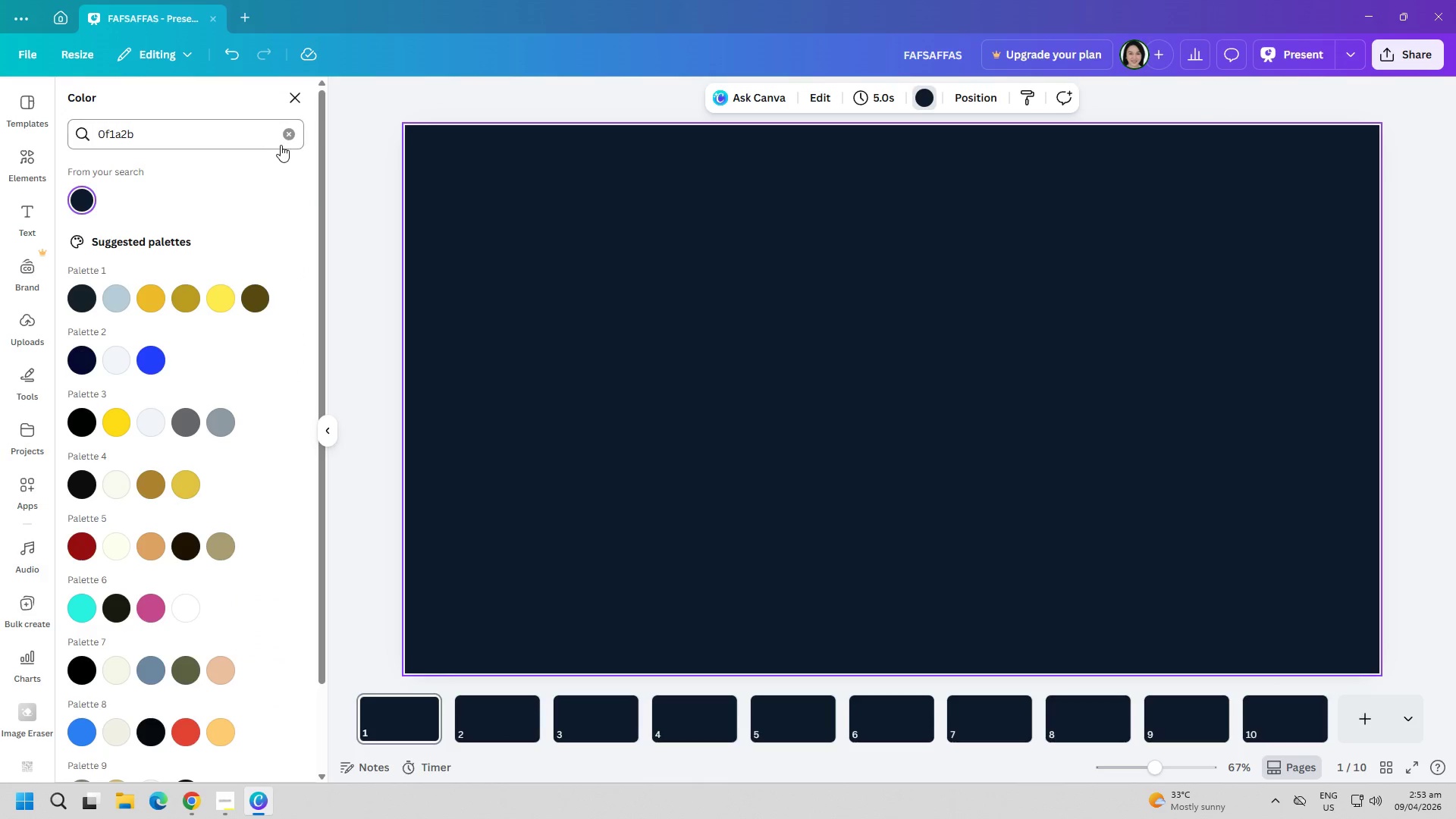 
double_click([287, 136])
 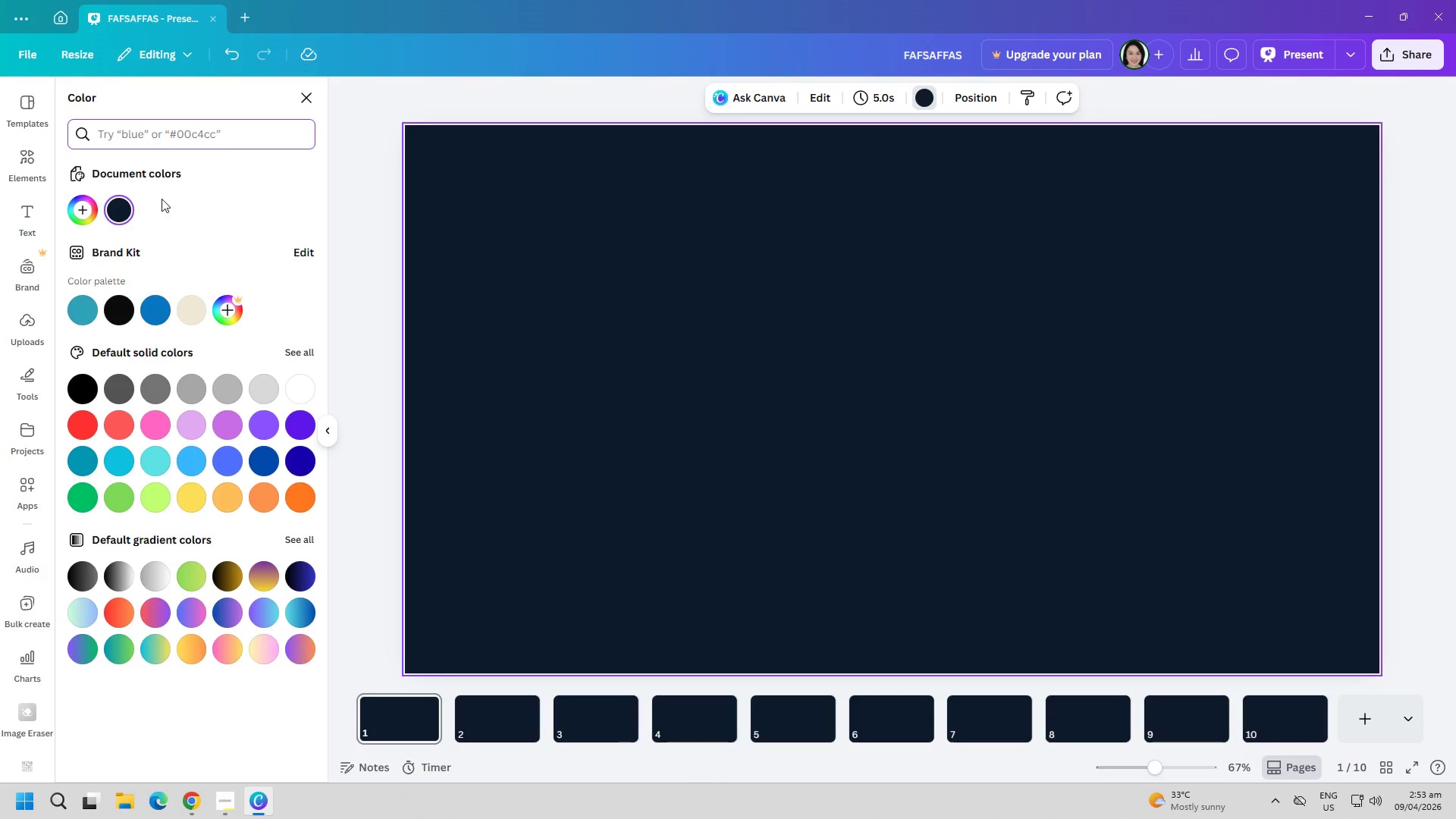 
left_click([162, 202])
 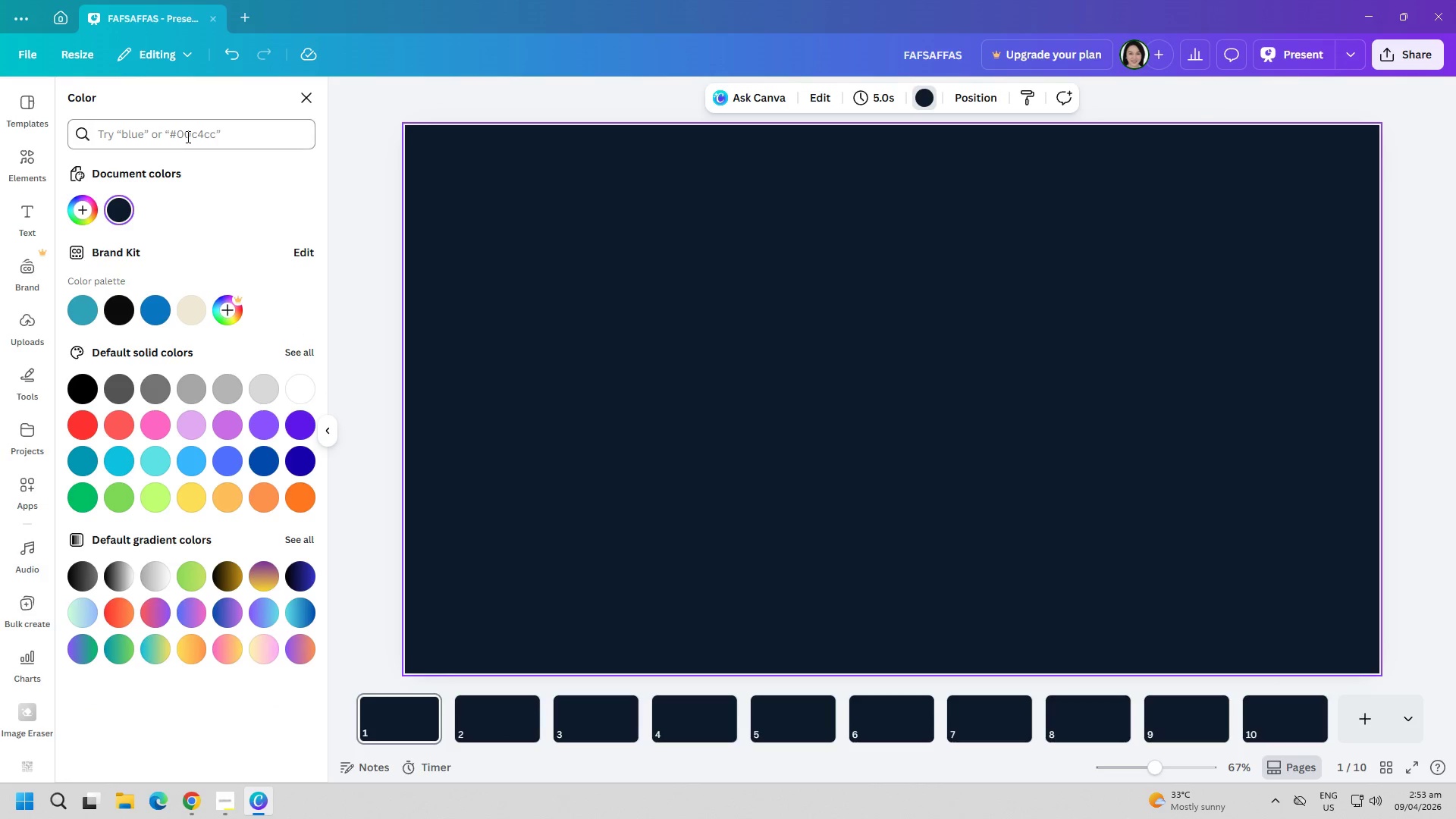 
left_click([187, 135])
 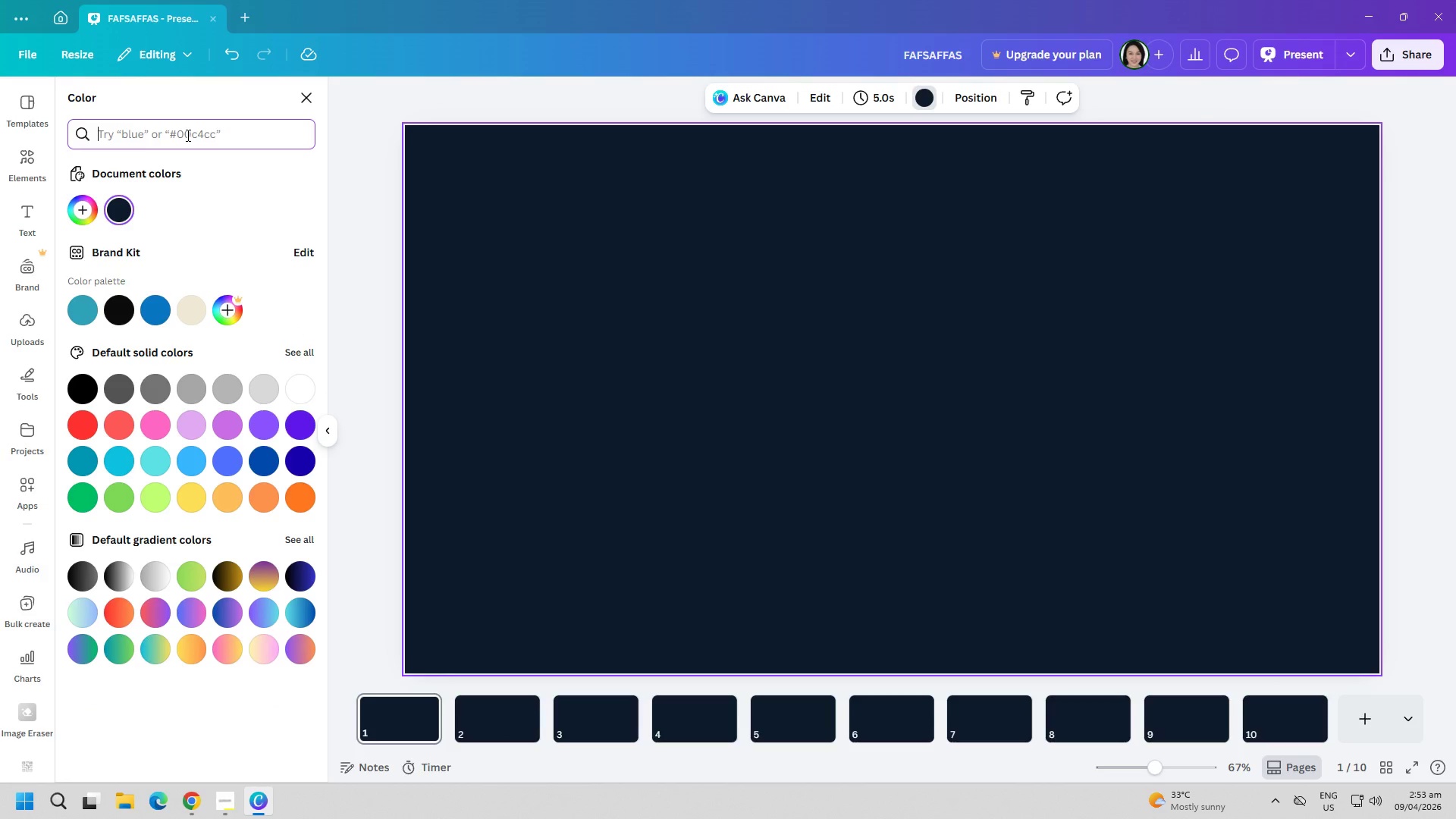 
type(D6B97B)
 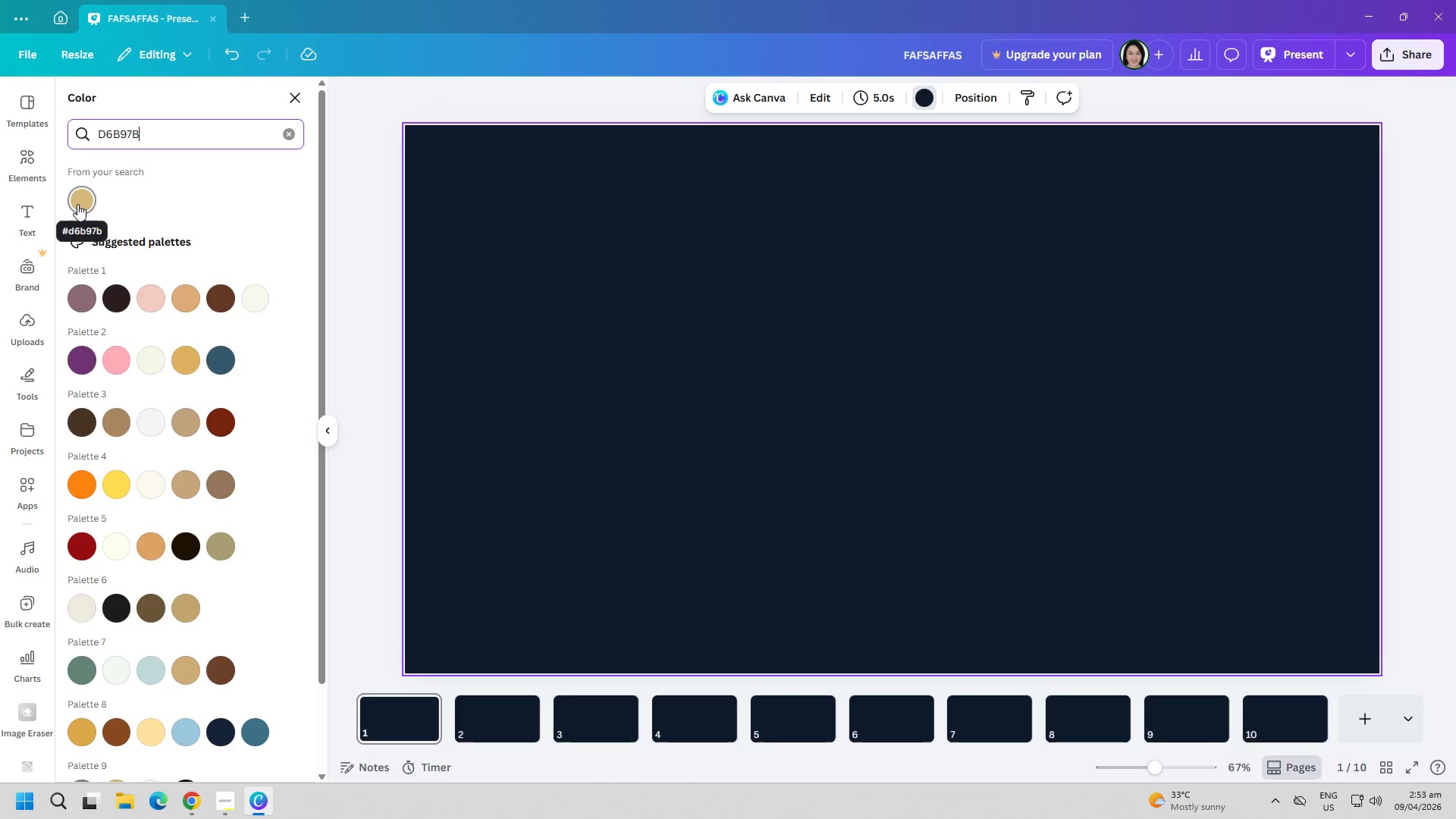 
left_click([77, 204])
 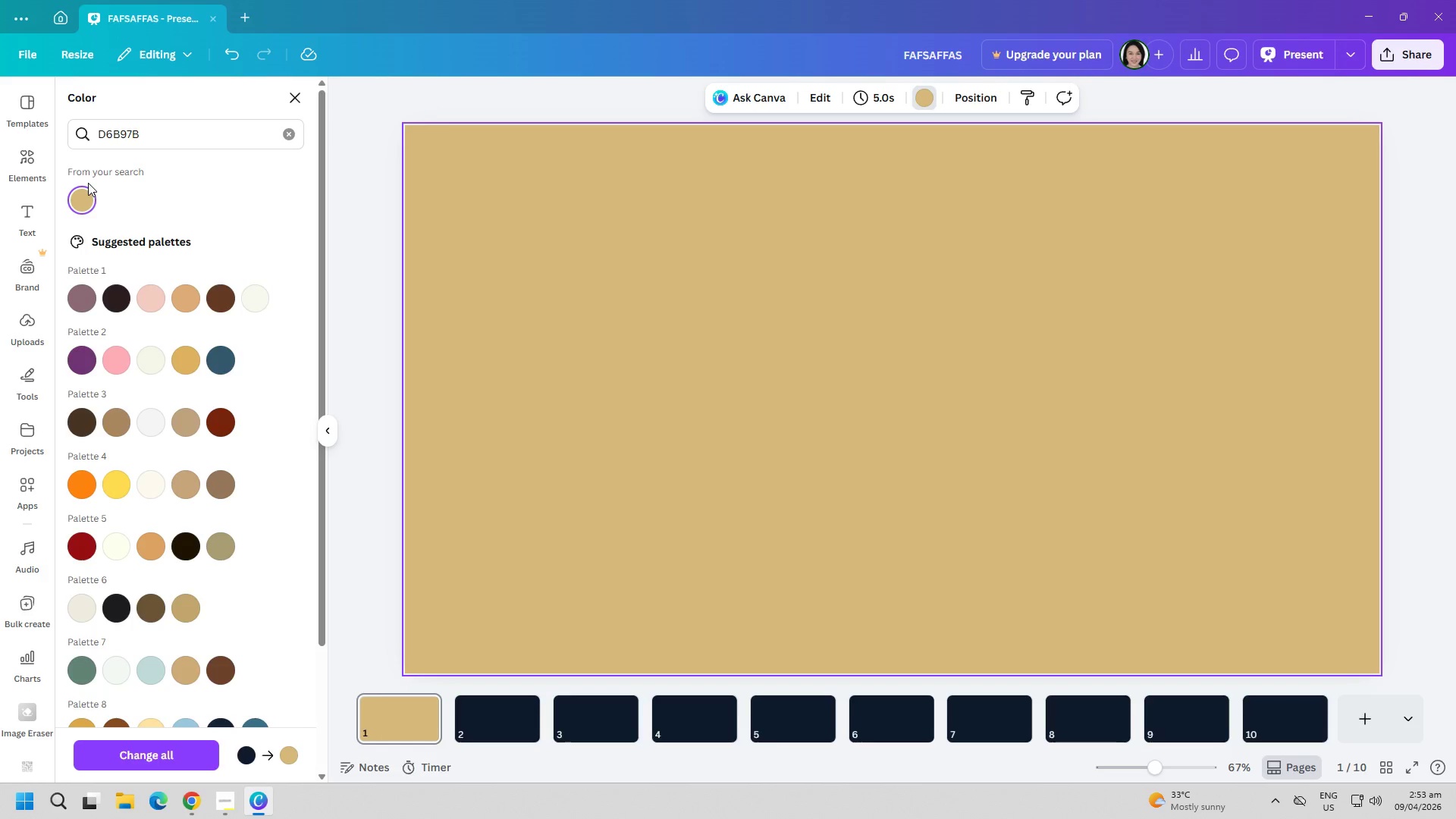 
left_click([291, 140])
 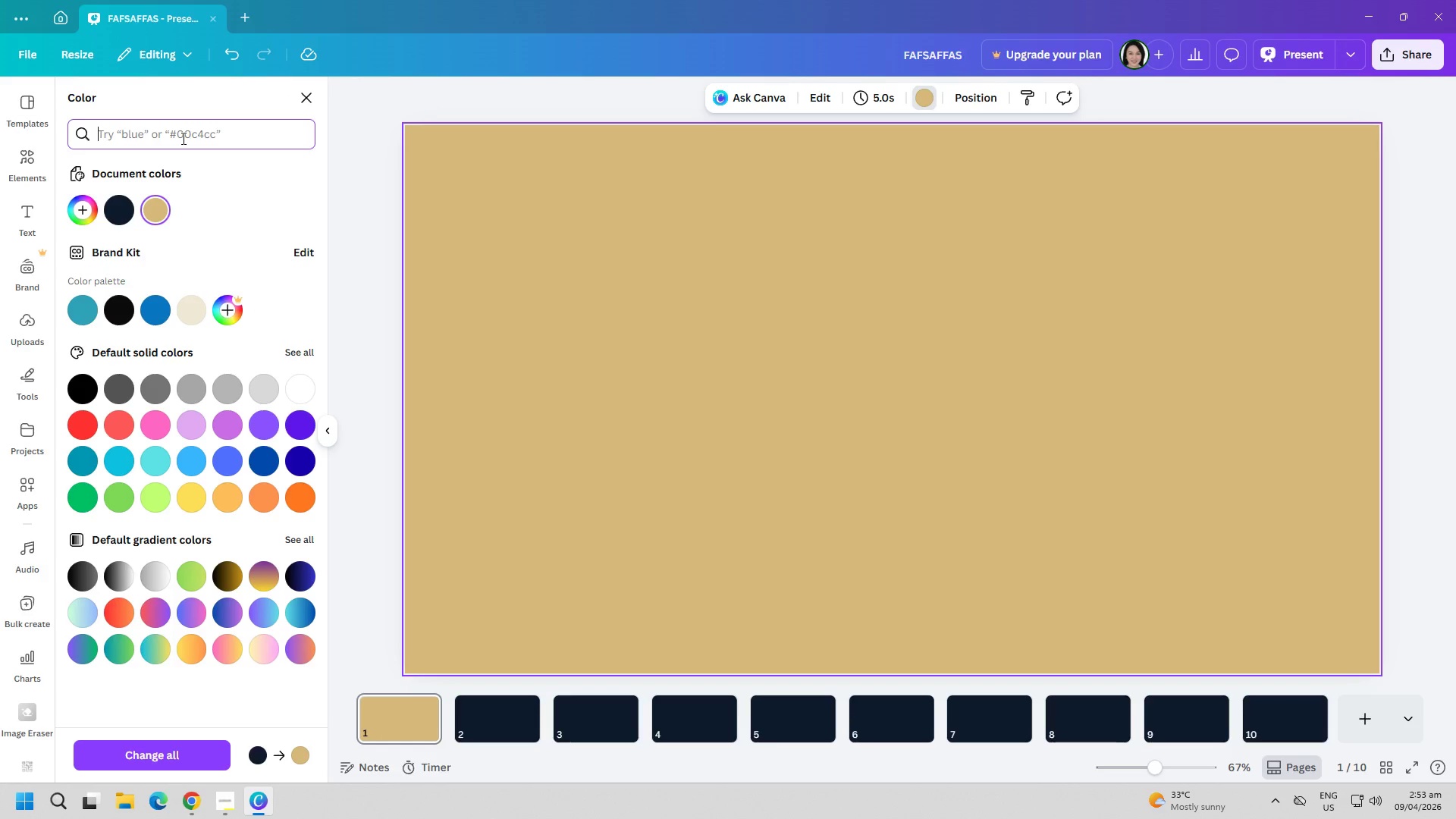 
type(F7F5EF)
 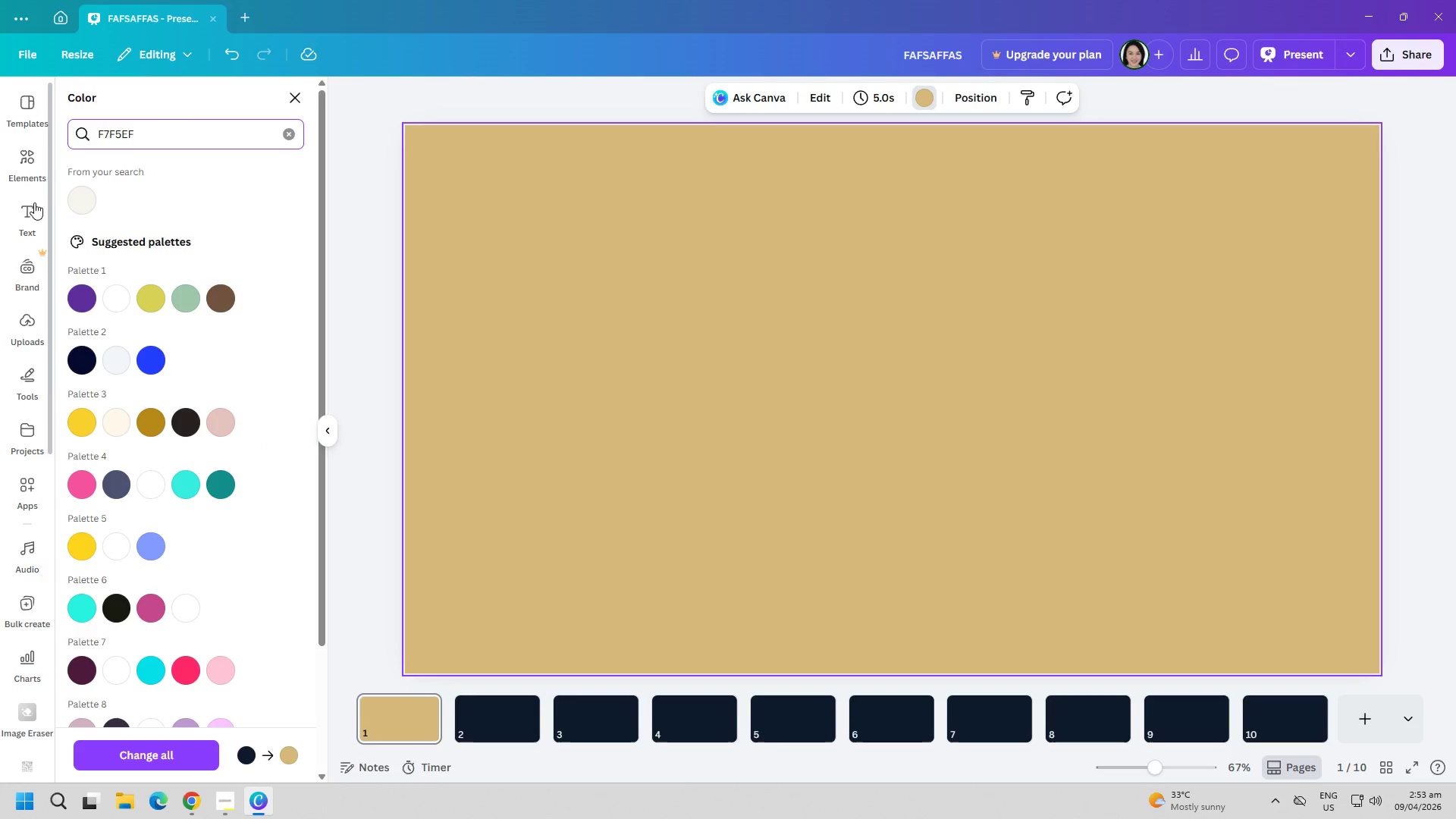 
left_click([83, 196])
 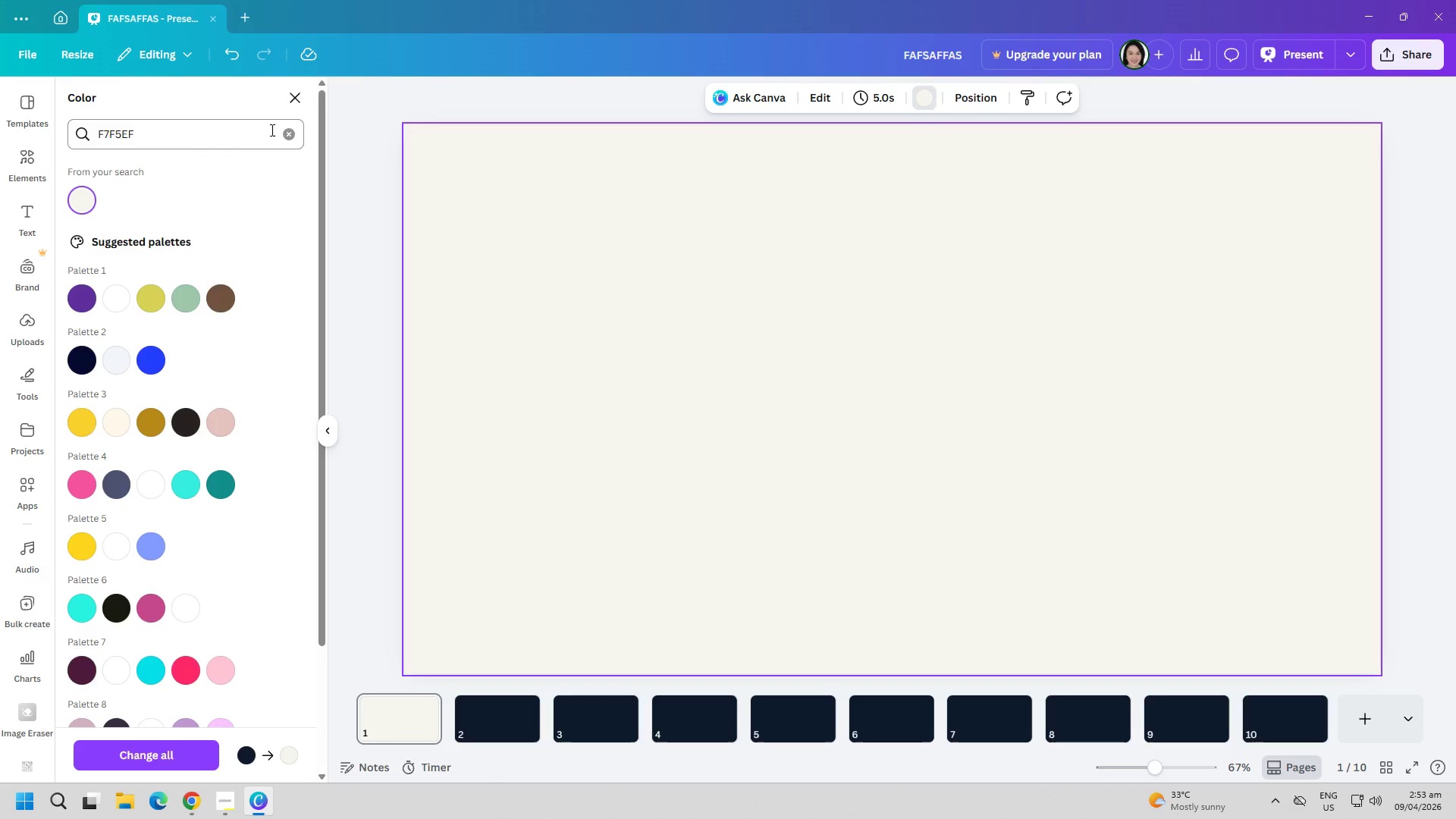 
left_click([294, 140])
 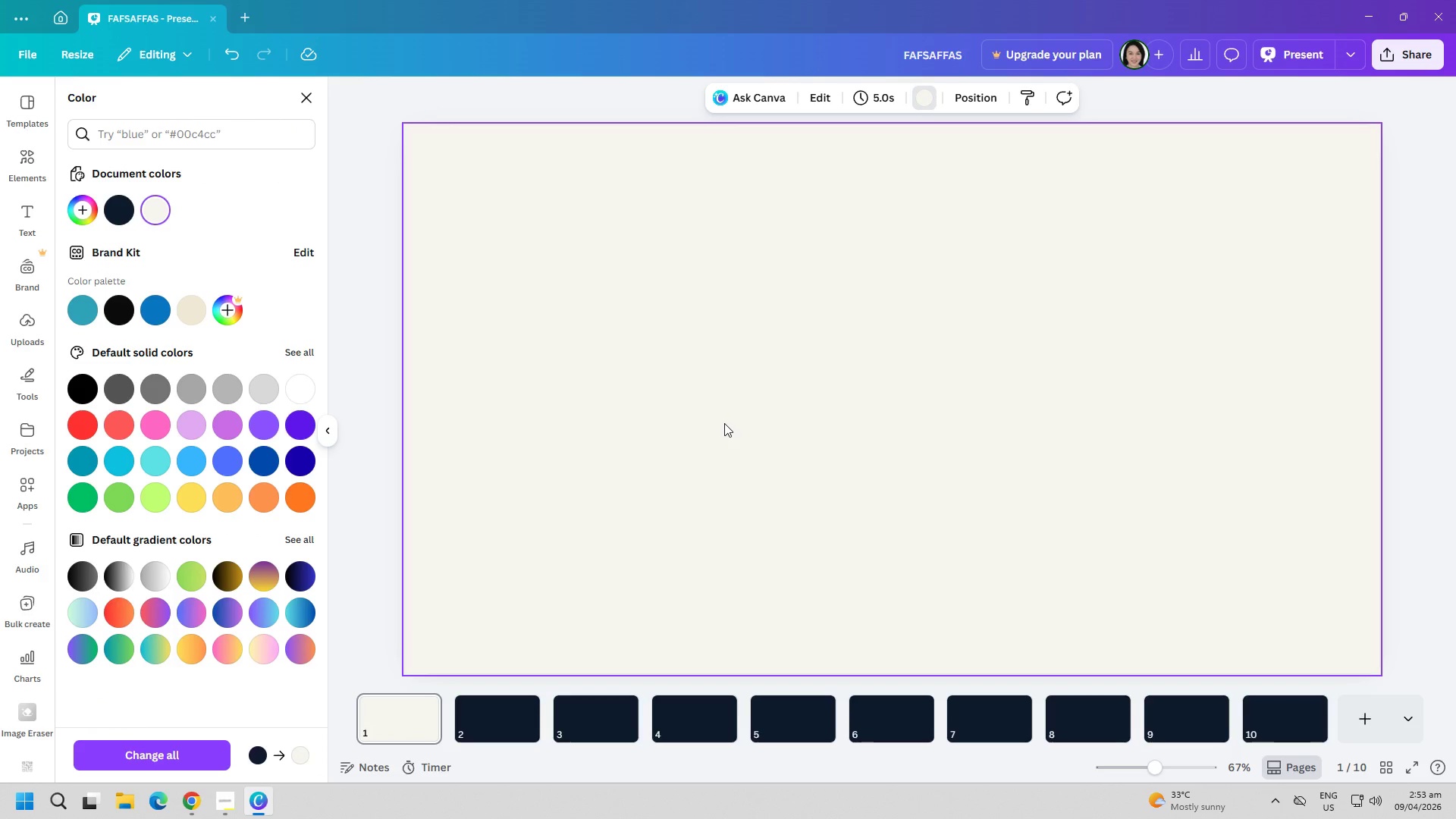 
wait(12.39)
 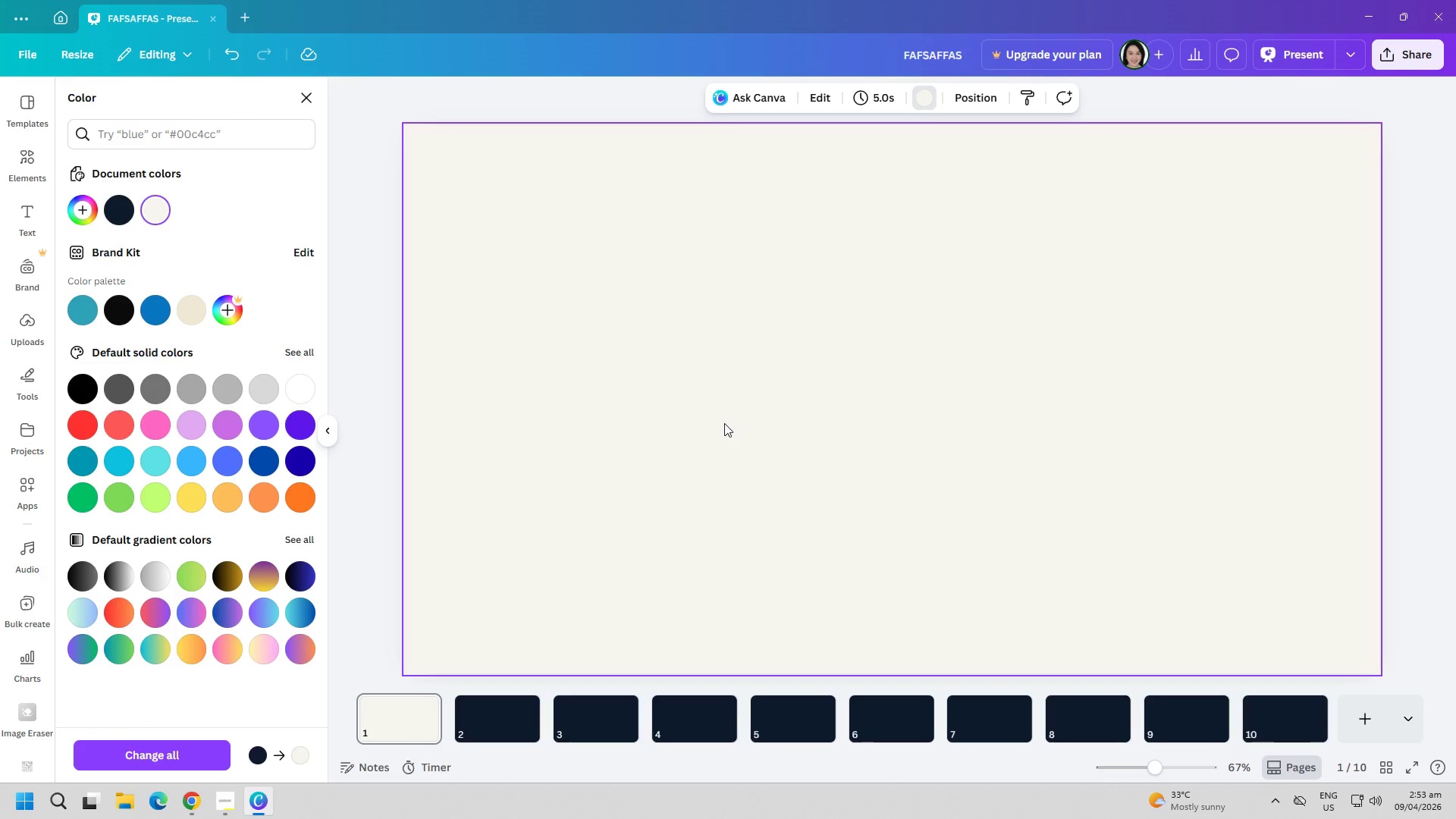 
left_click([30, 237])
 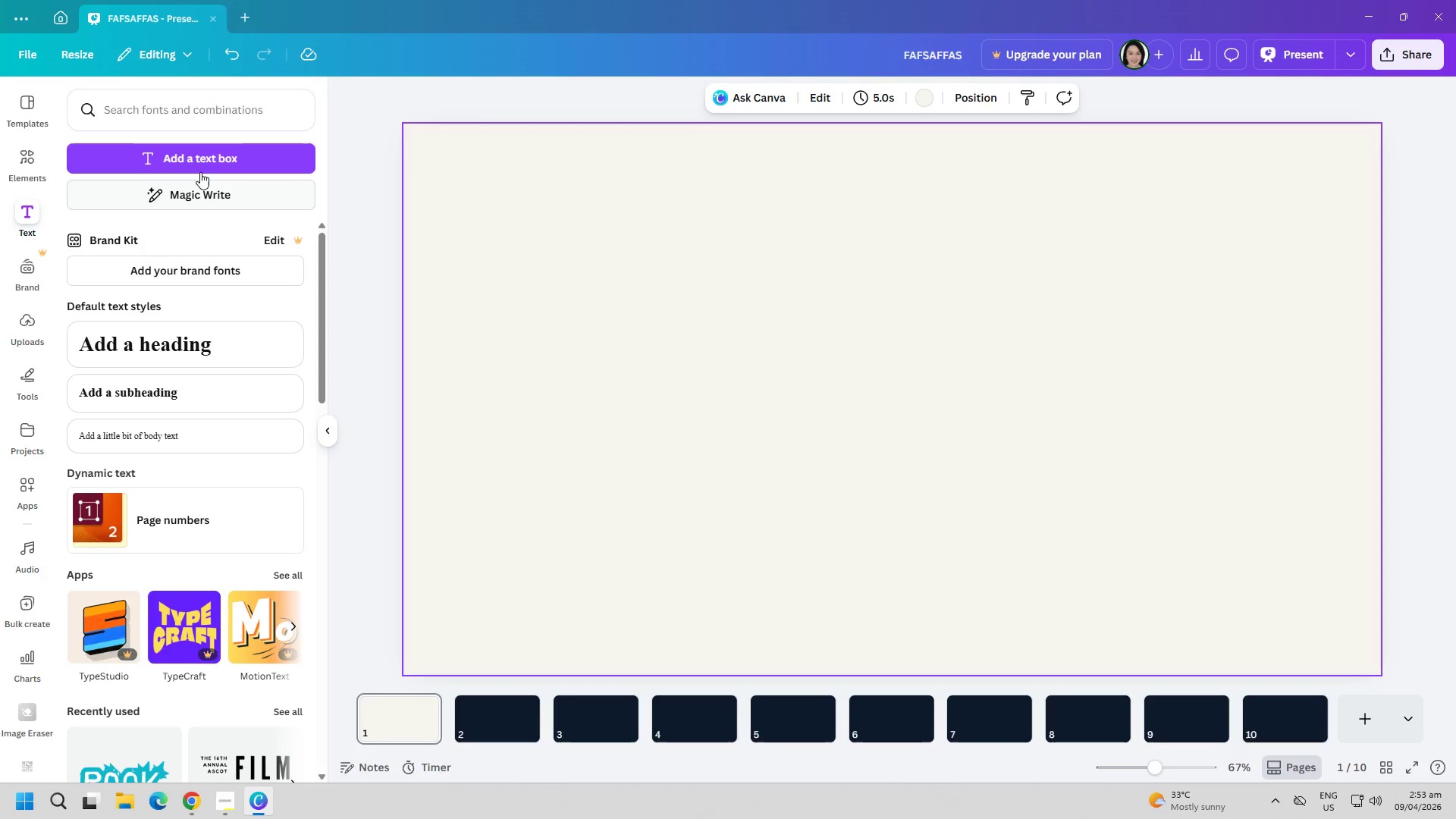 
left_click([212, 158])
 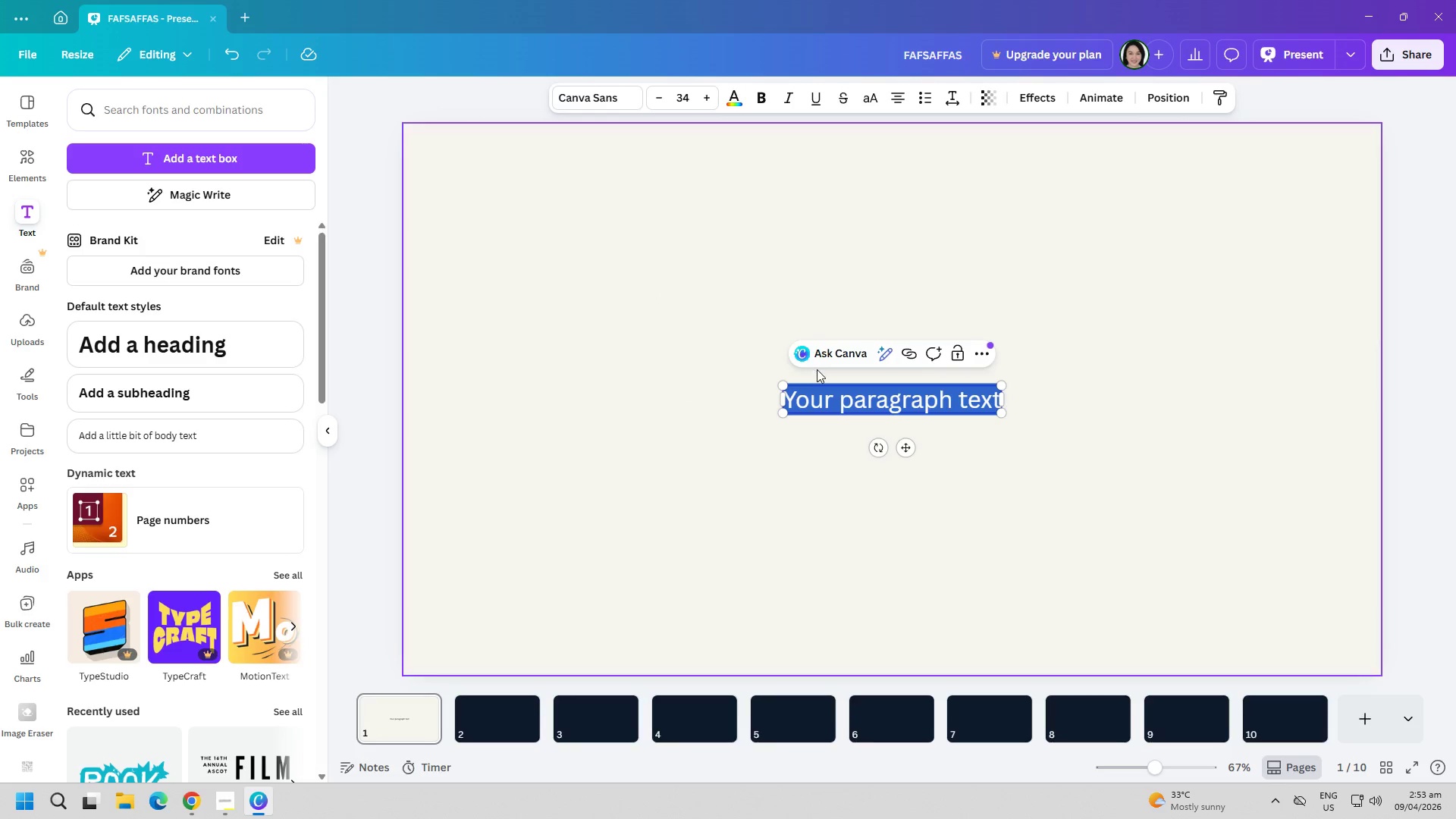 
type(Where)
key(Backspace)
key(Backspace)
key(Backspace)
key(Backspace)
key(Backspace)
key(Backspace)
type(Cor)
key(Backspace)
key(Backspace)
key(Backspace)
type(c)
key(Backspace)
type(C)
key(Backspace)
type(Cr)
key(Backspace)
key(Backspace)
type(r)
key(Backspace)
type(cR)
key(Backspace)
type(ORPORATE hARMONY)
 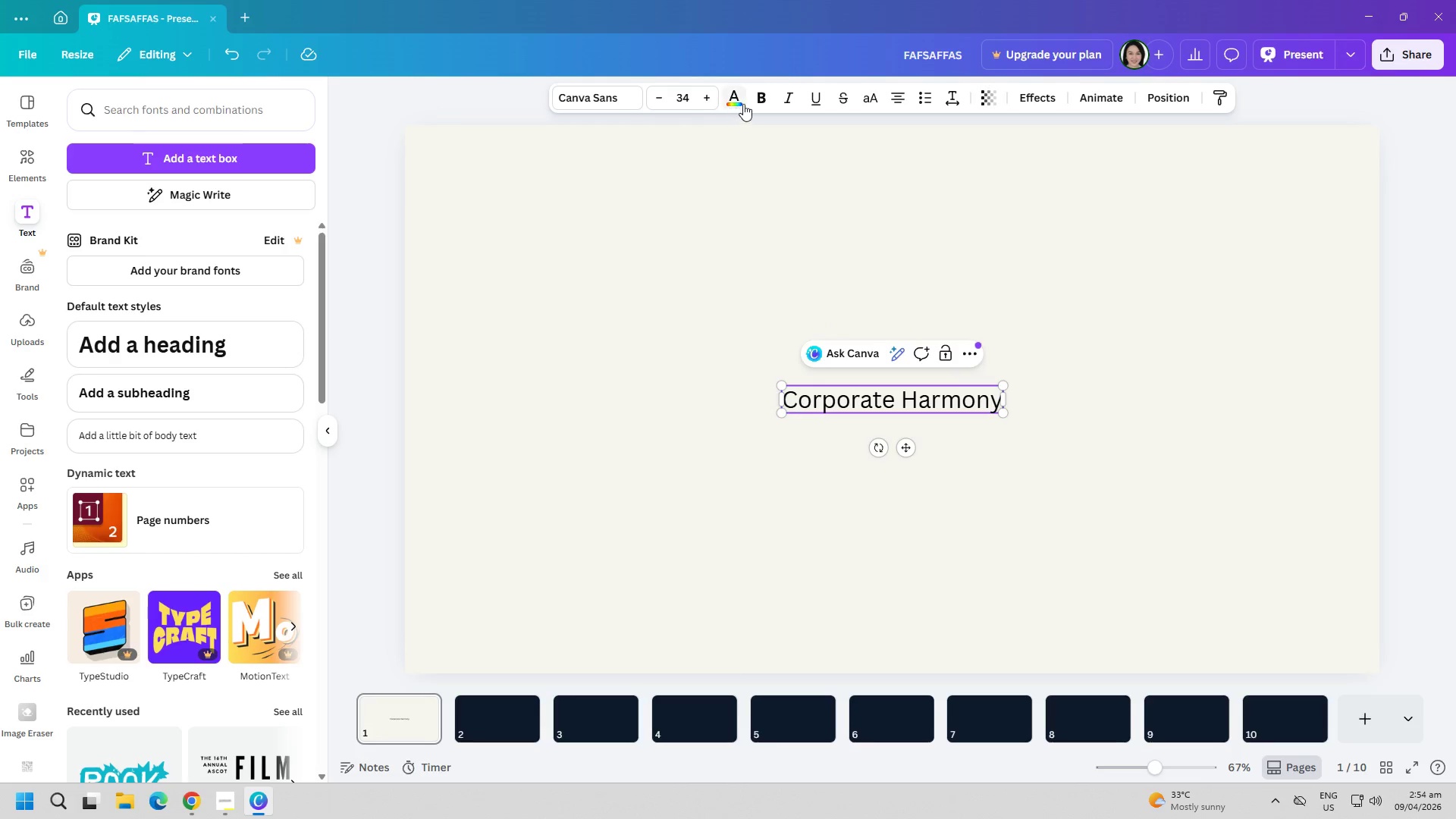 
left_click([578, 102])
 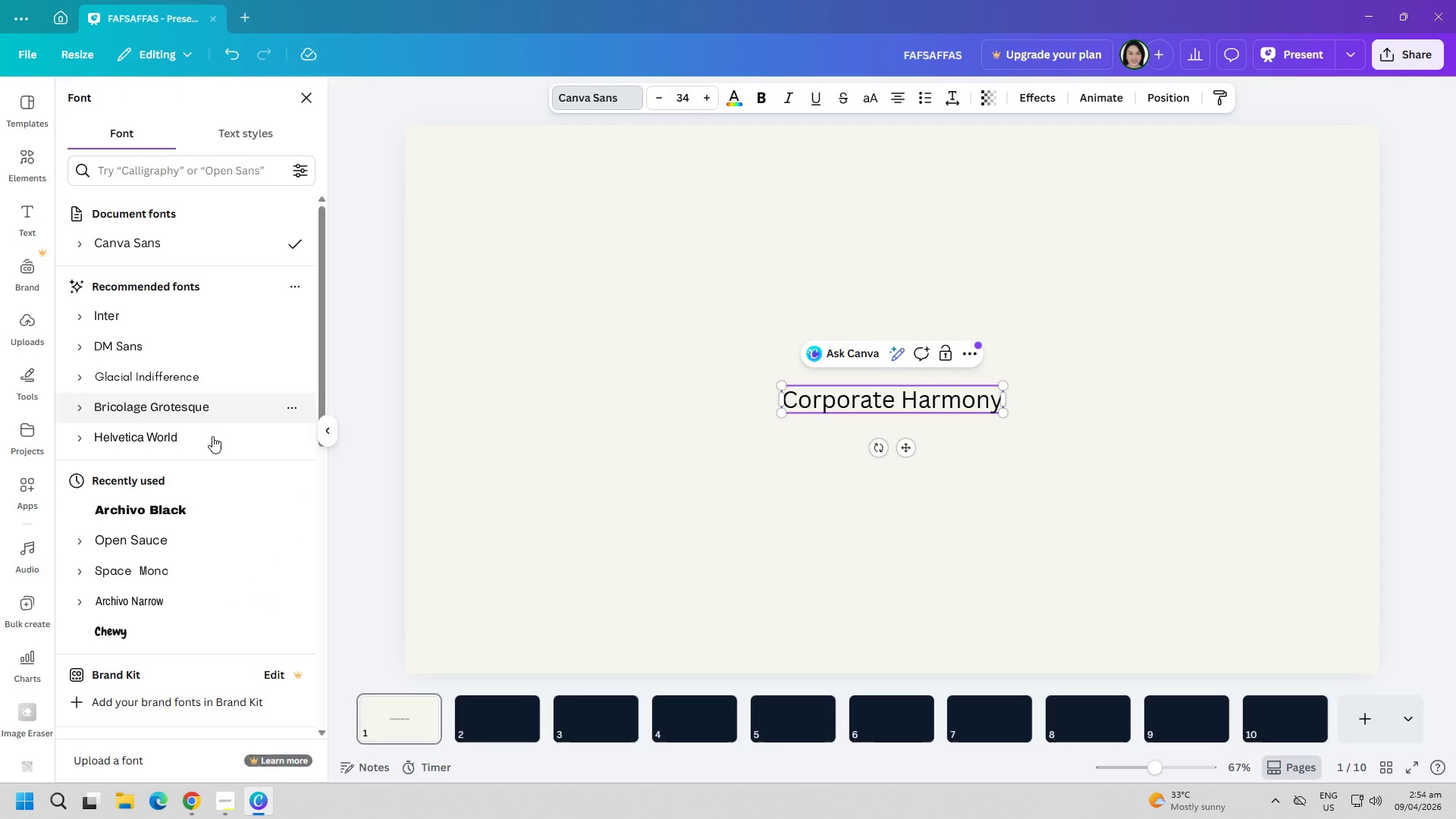 
left_click([167, 515])
 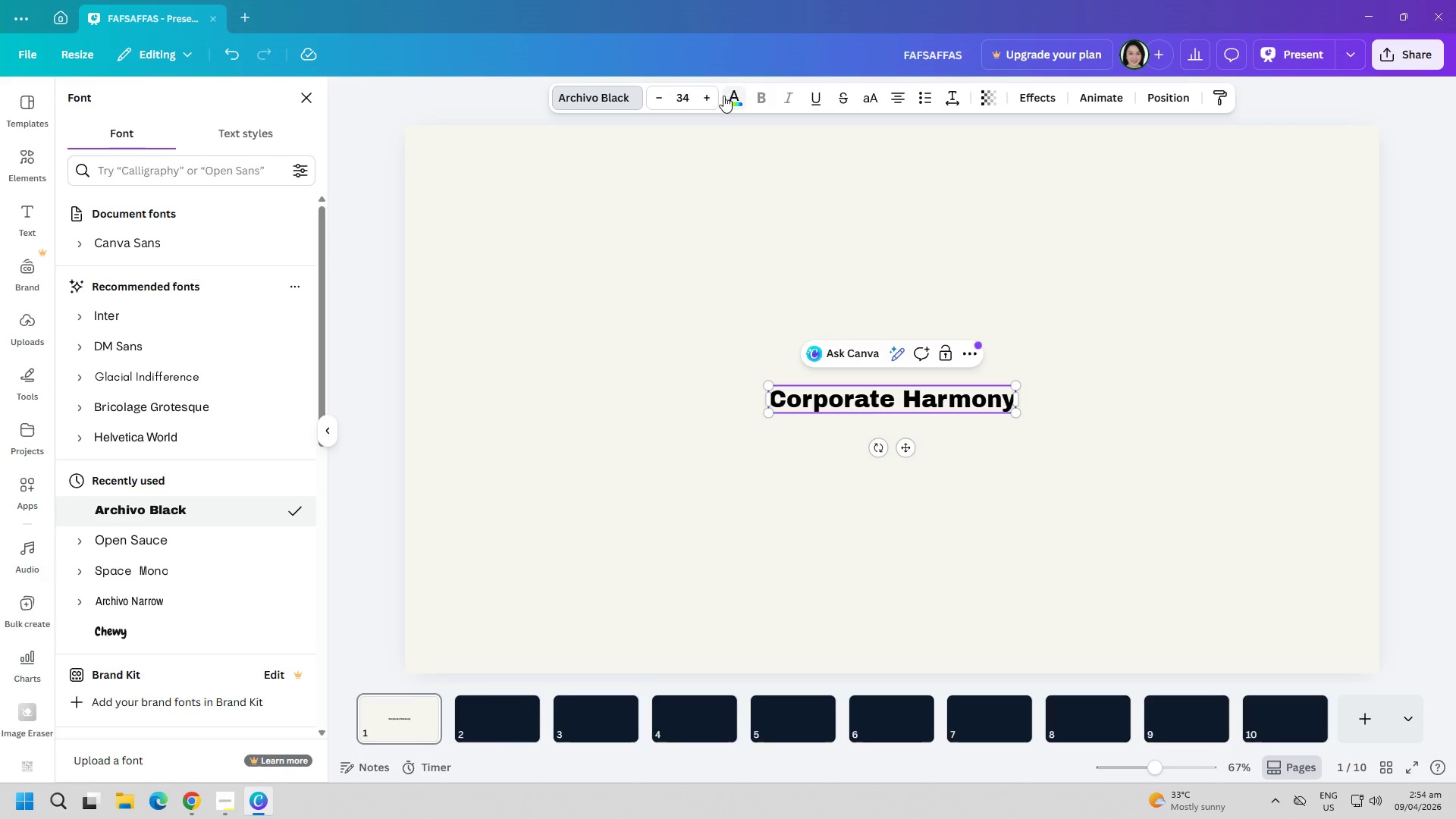 
left_click([724, 101])
 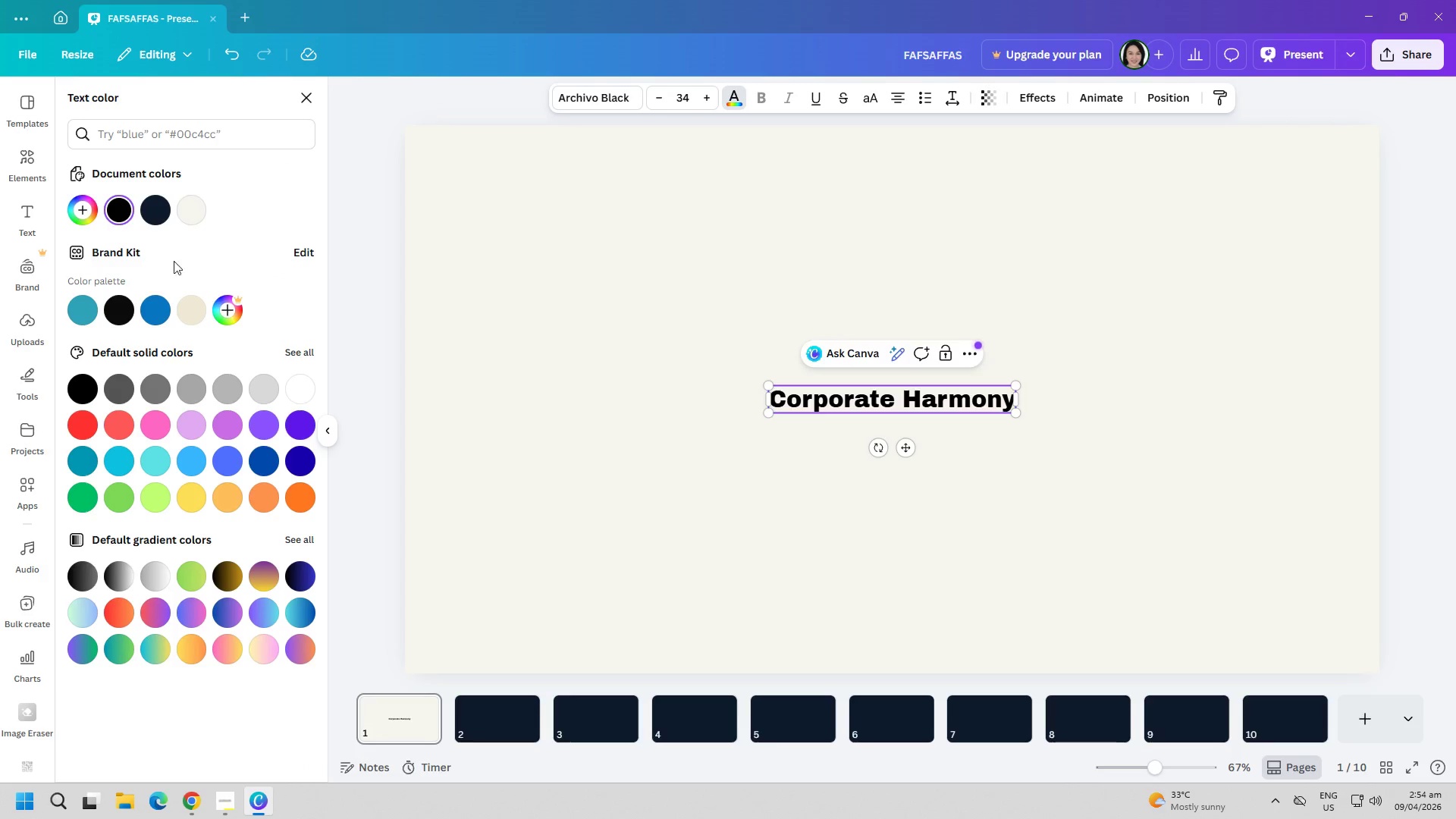 
left_click([160, 213])
 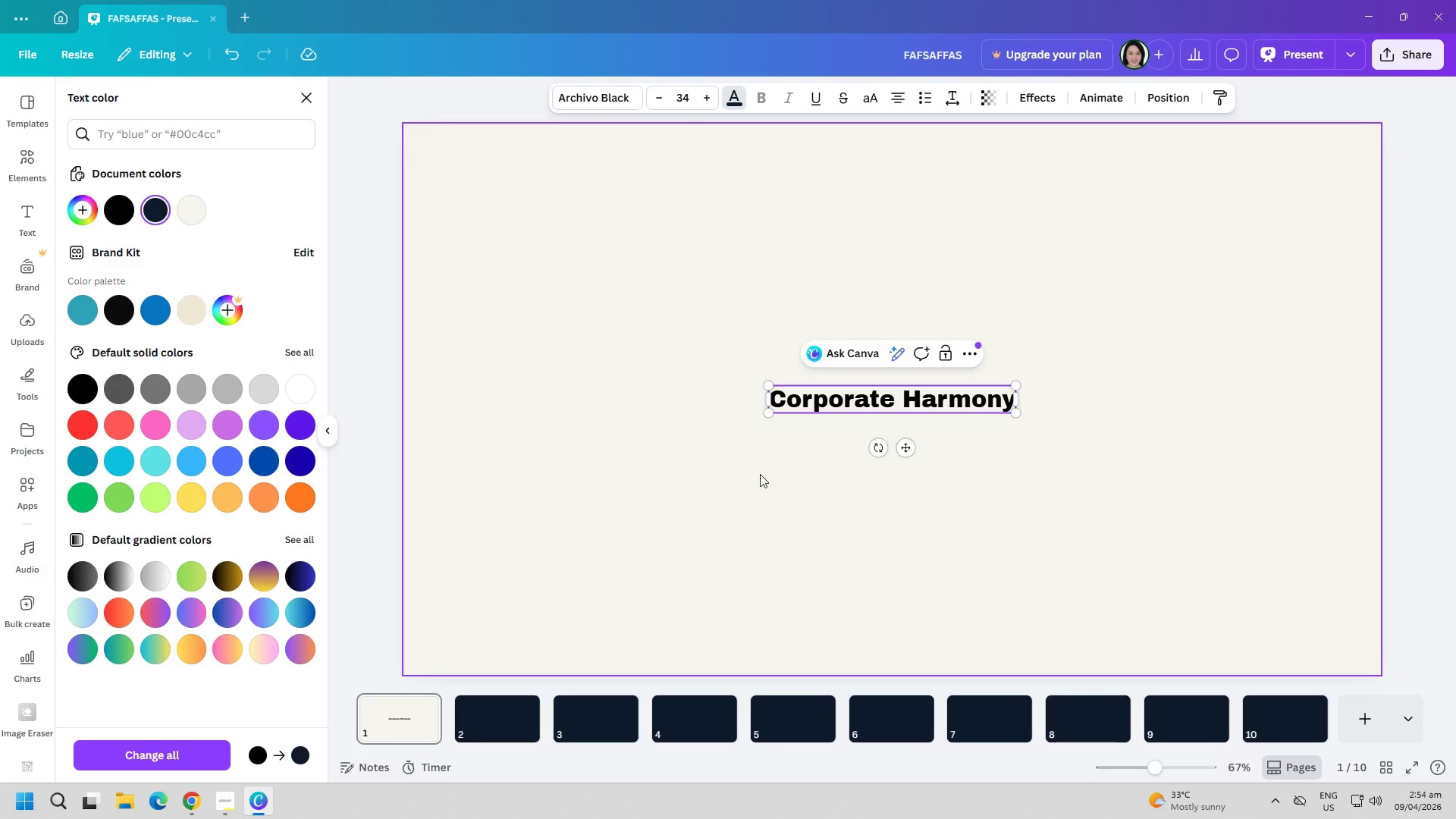 
left_click([776, 484])
 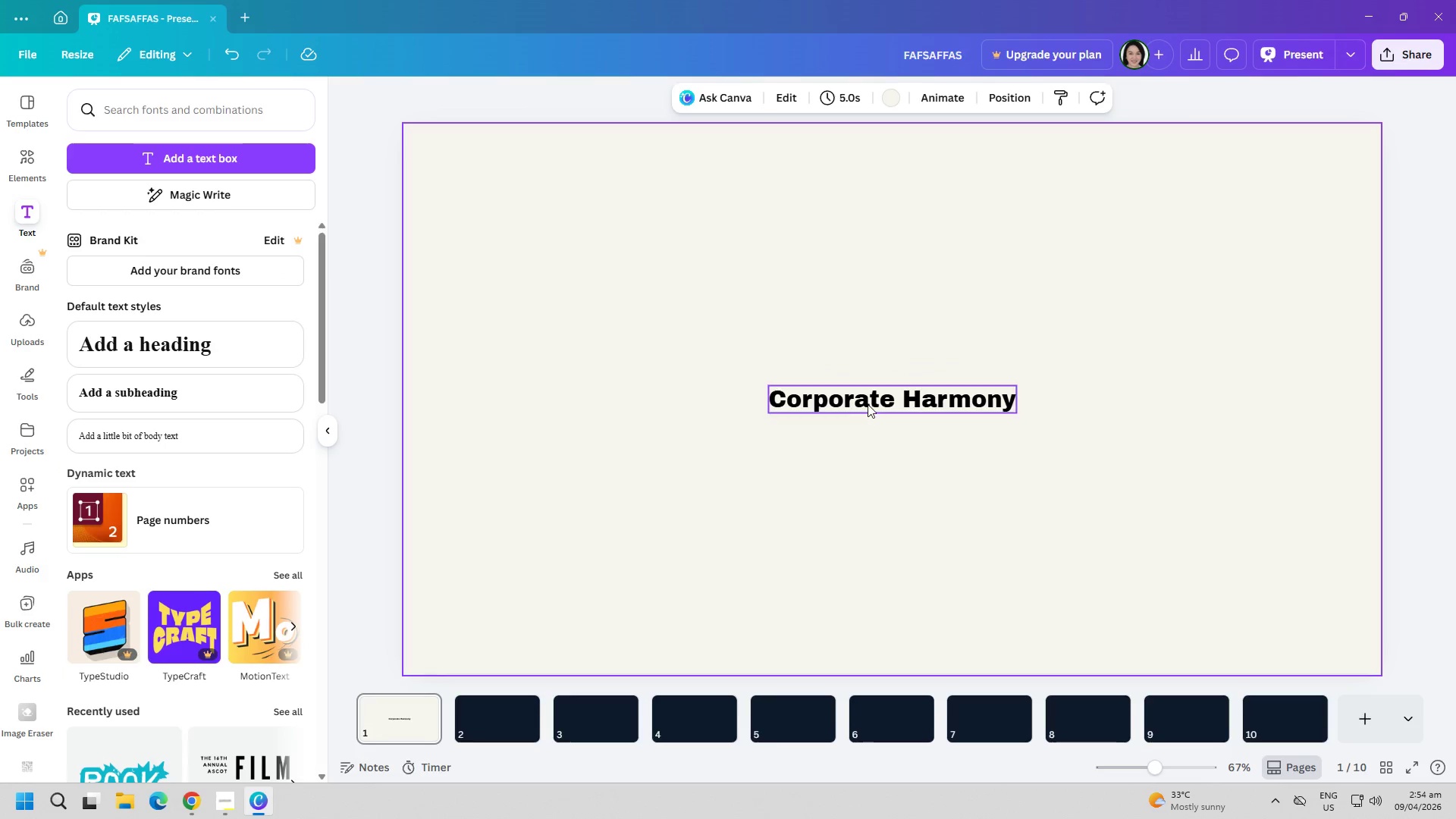 
left_click_drag(start_coordinate=[869, 401], to_coordinate=[841, 190])
 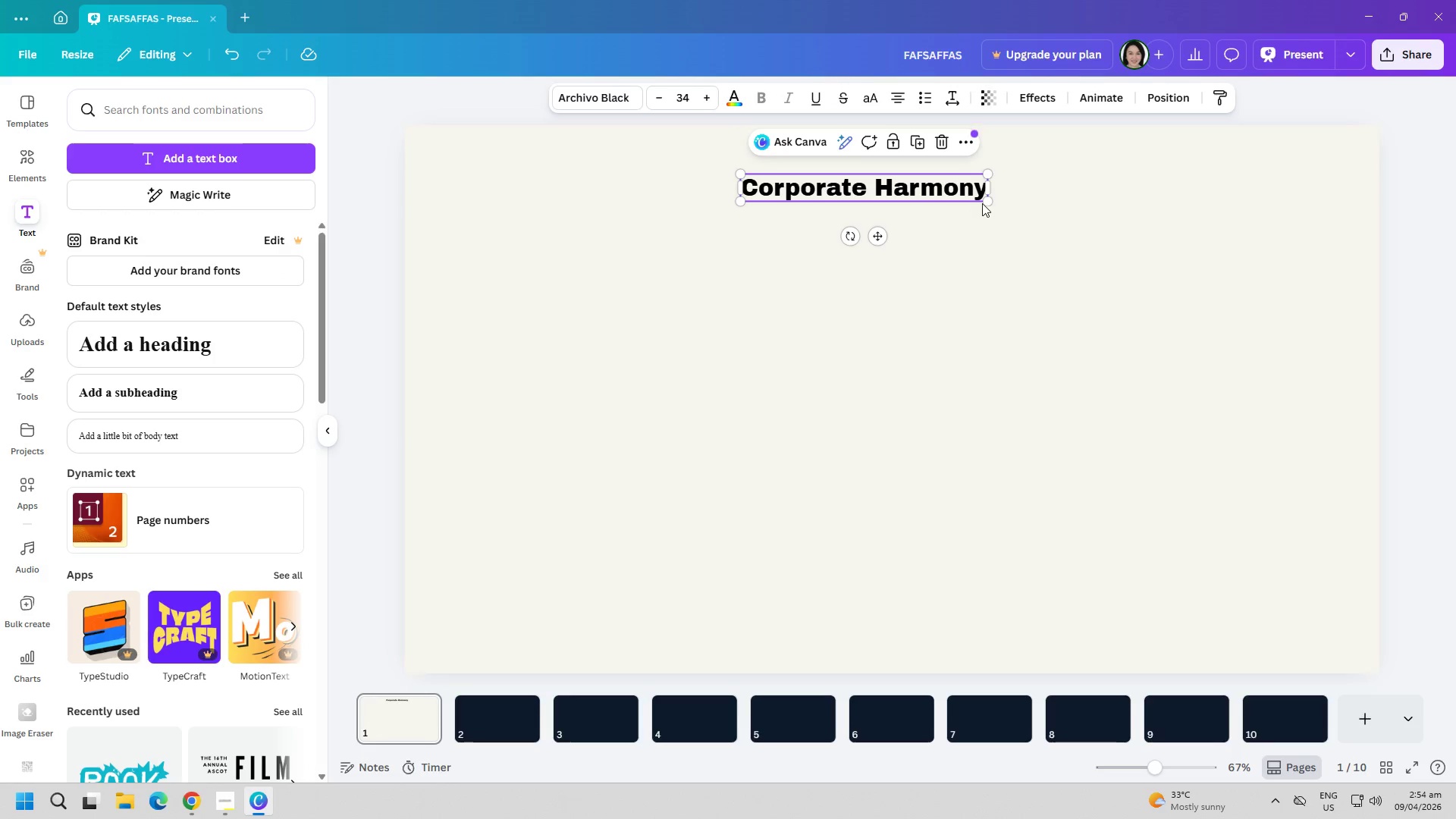 
left_click_drag(start_coordinate=[987, 199], to_coordinate=[1076, 274])
 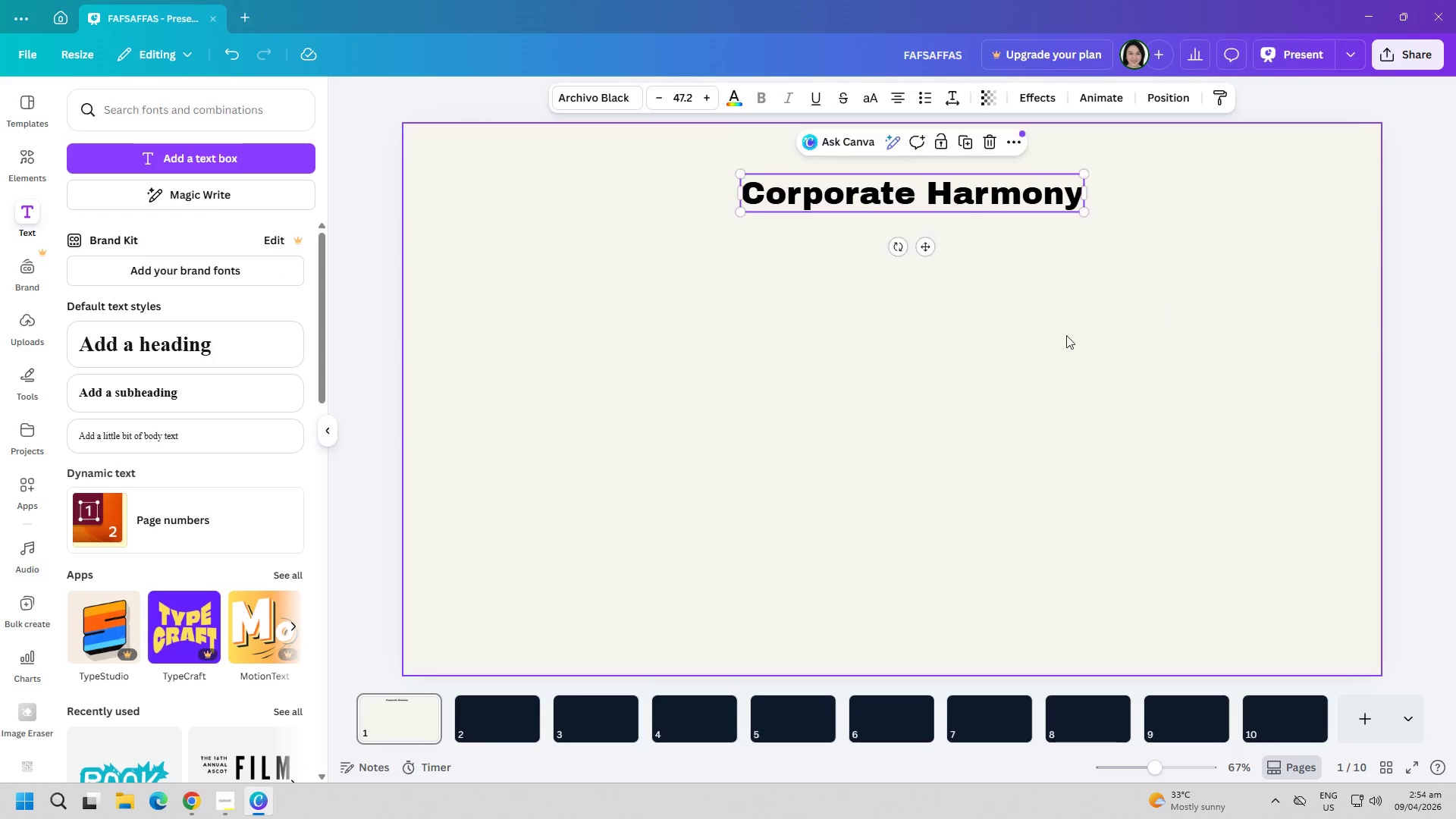 
left_click([1066, 335])
 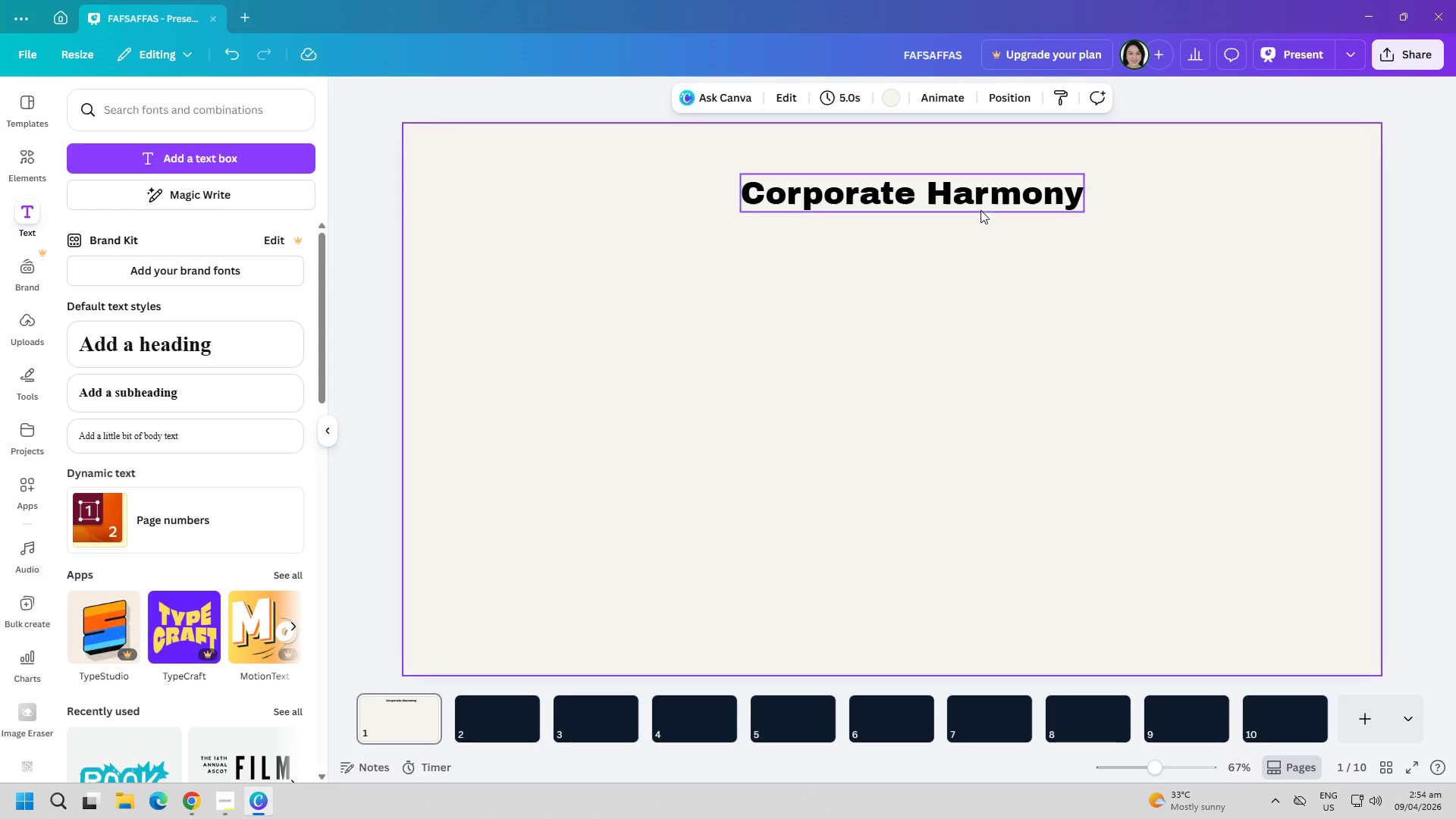 
left_click_drag(start_coordinate=[977, 199], to_coordinate=[960, 187])
 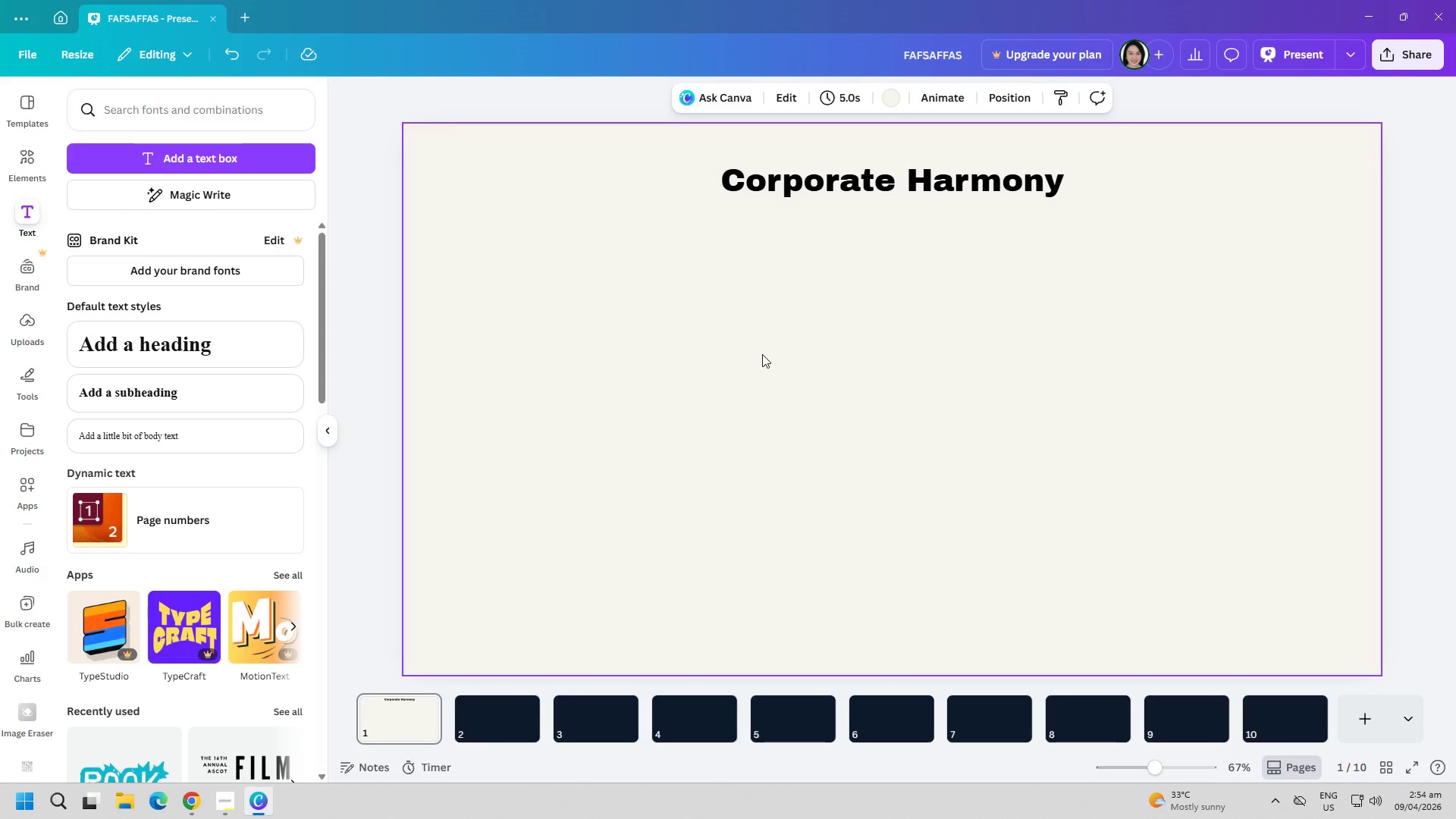 
wait(7.25)
 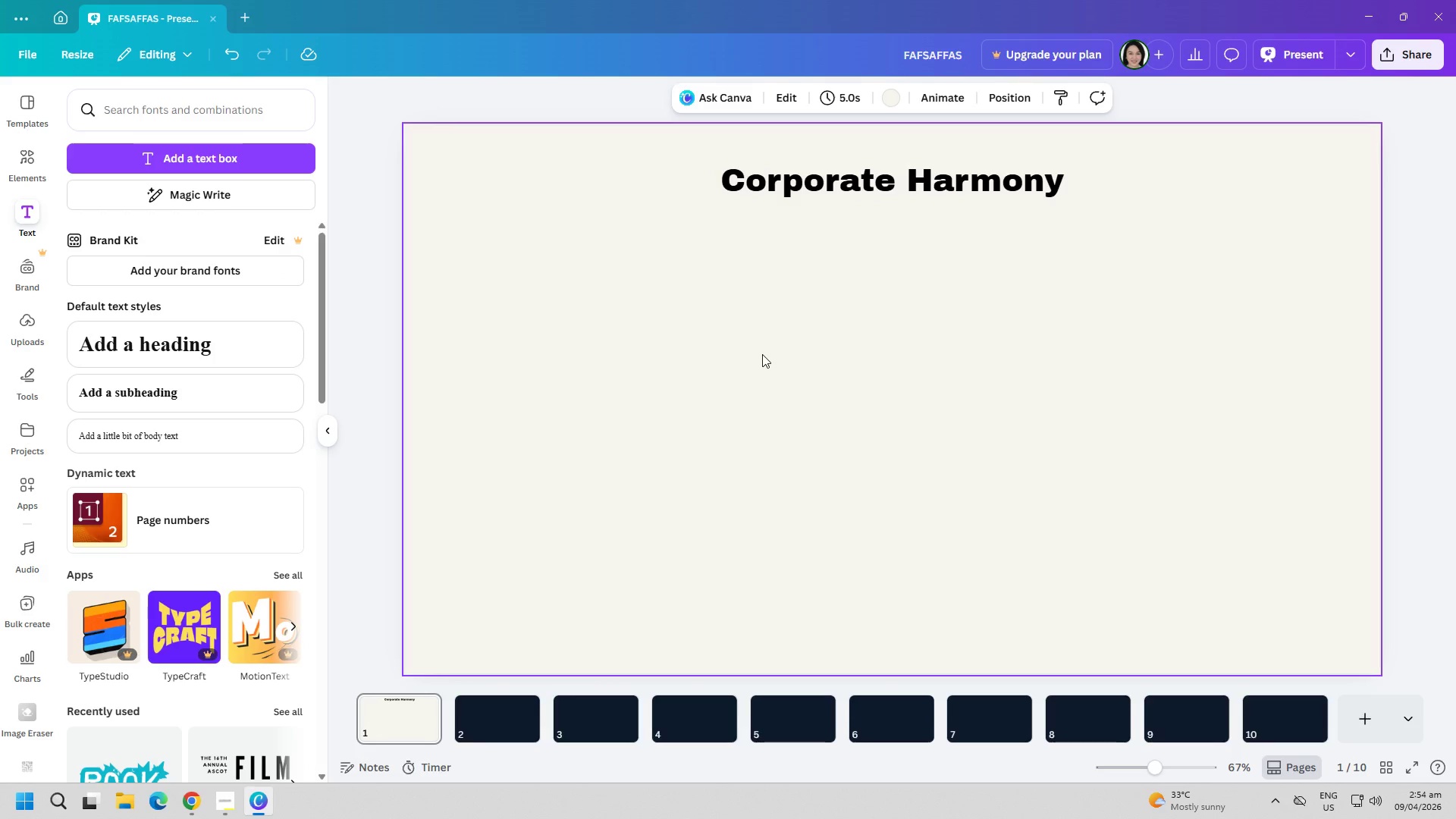 
left_click([211, 149])
 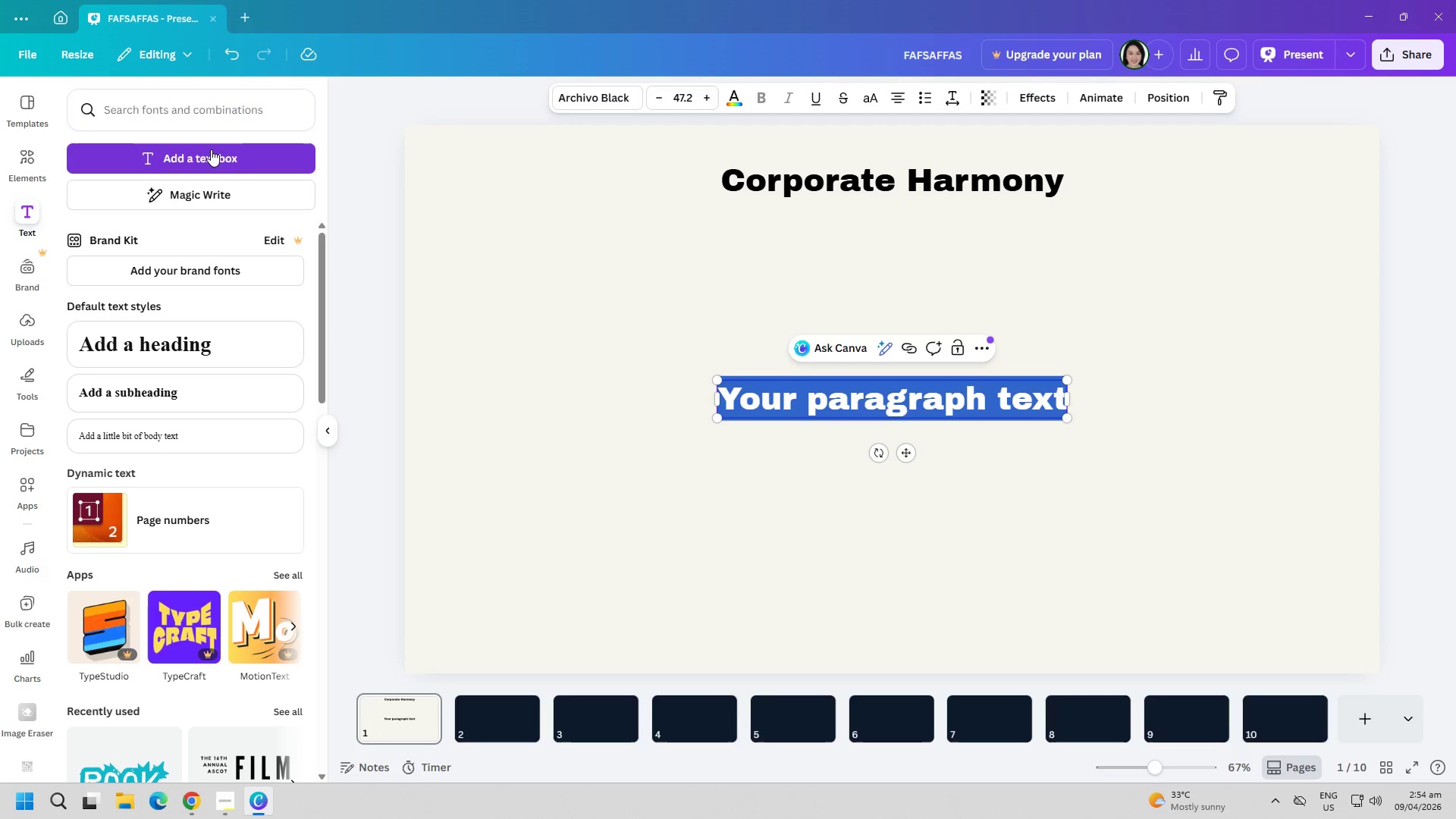 
type(Oc)
key(Backspace)
type(rchestral Leadership Program)
 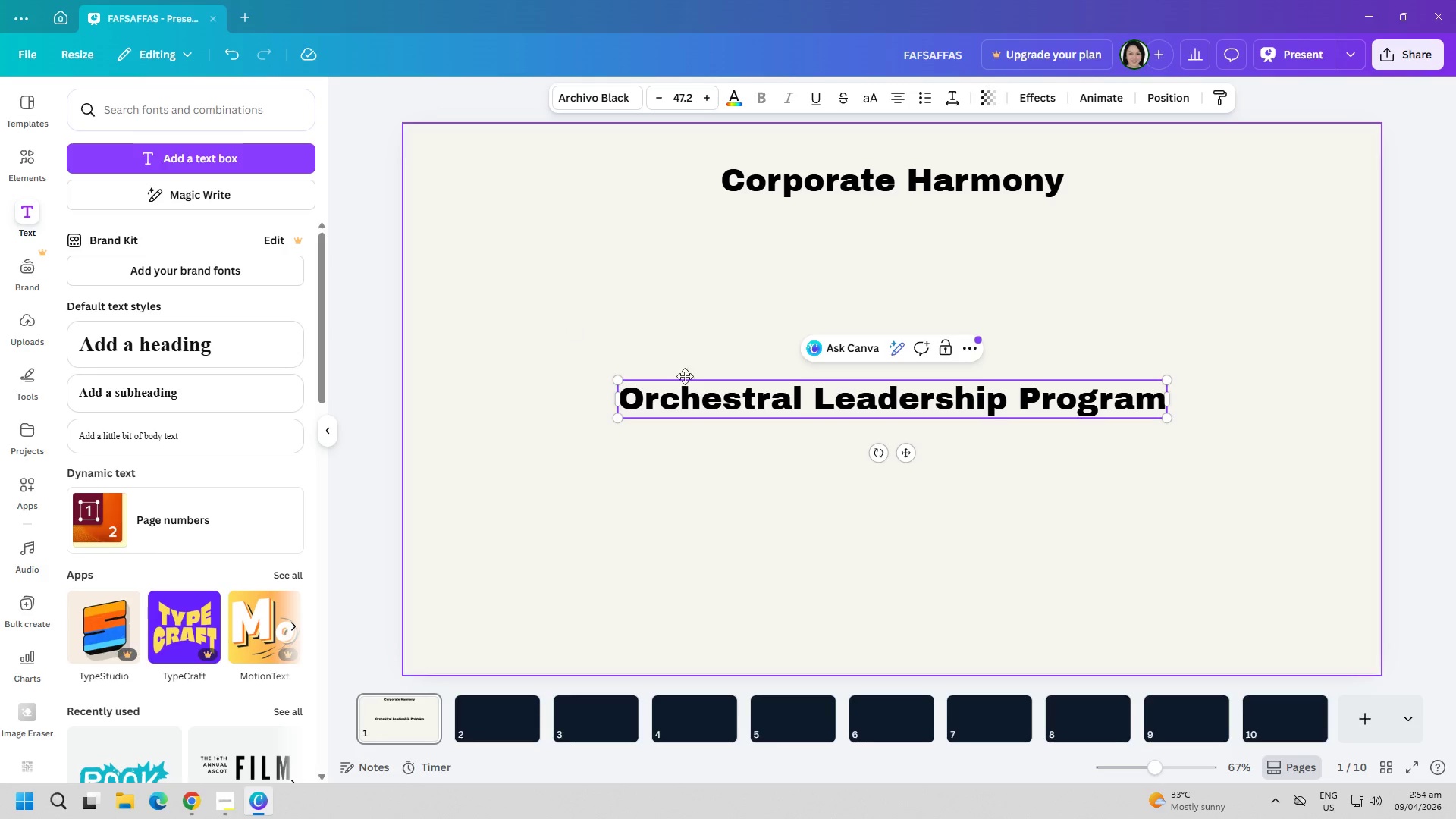 
left_click_drag(start_coordinate=[999, 513], to_coordinate=[1008, 513])
 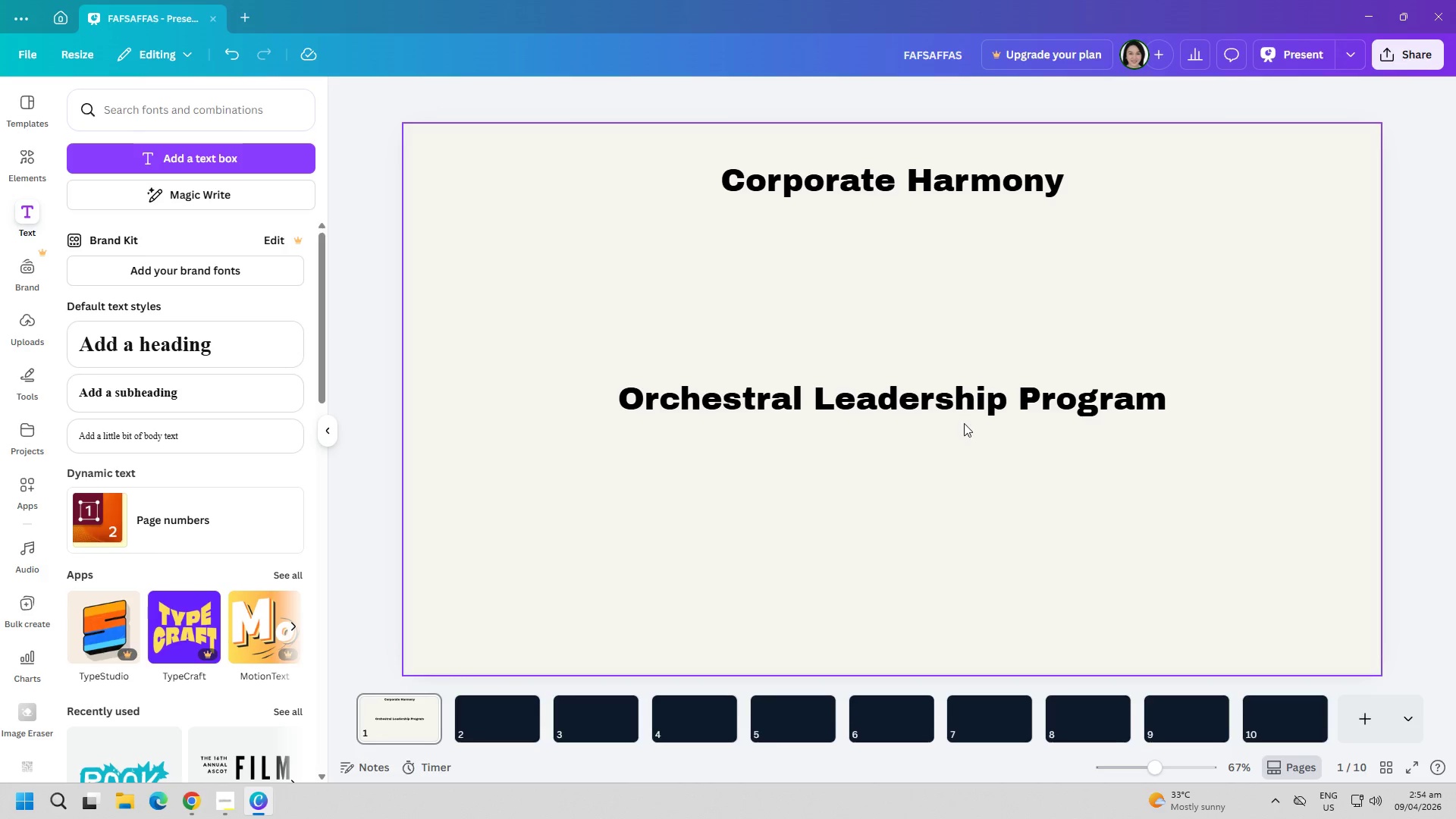 
left_click_drag(start_coordinate=[960, 410], to_coordinate=[960, 293])
 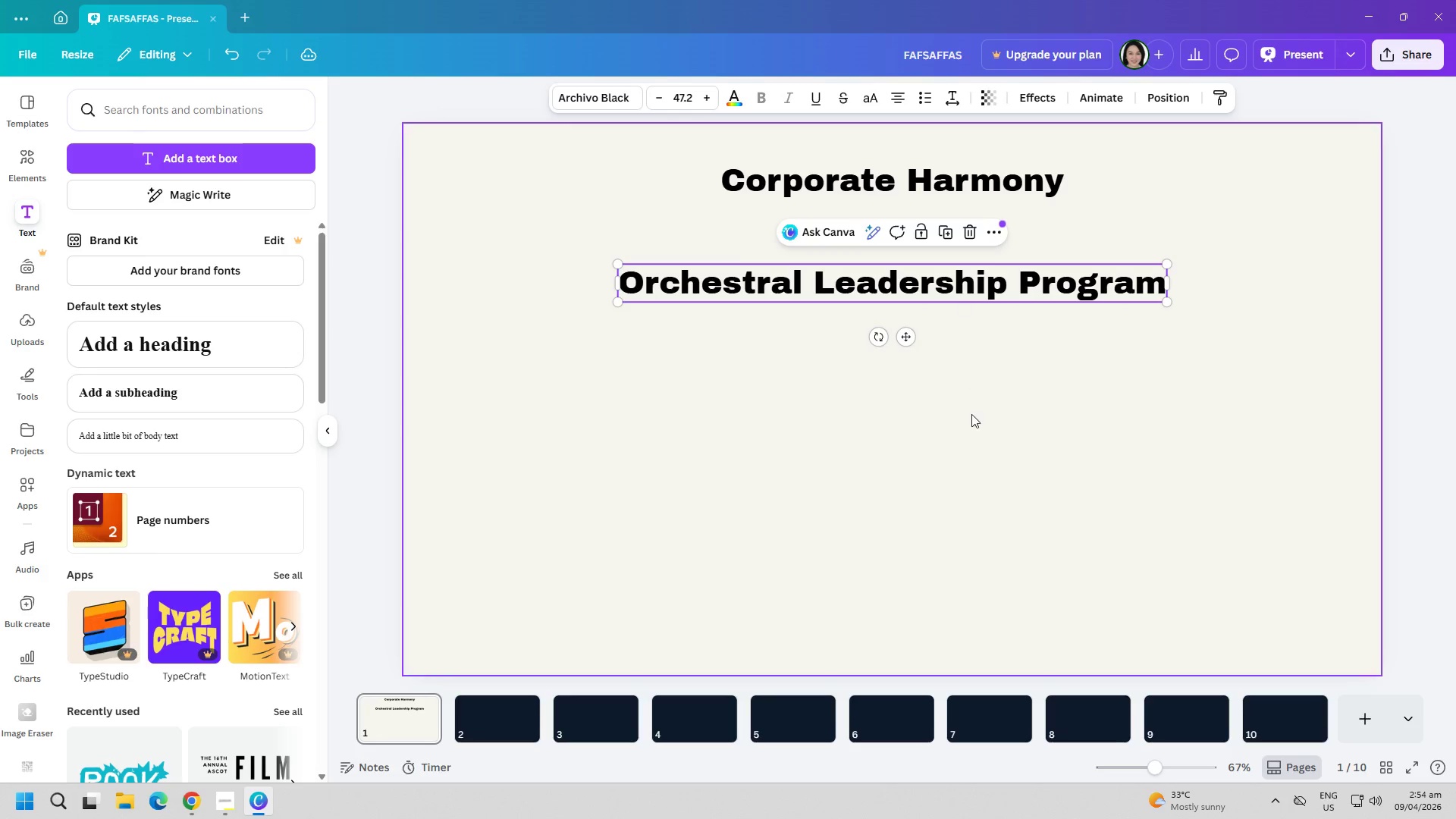 
left_click([971, 414])
 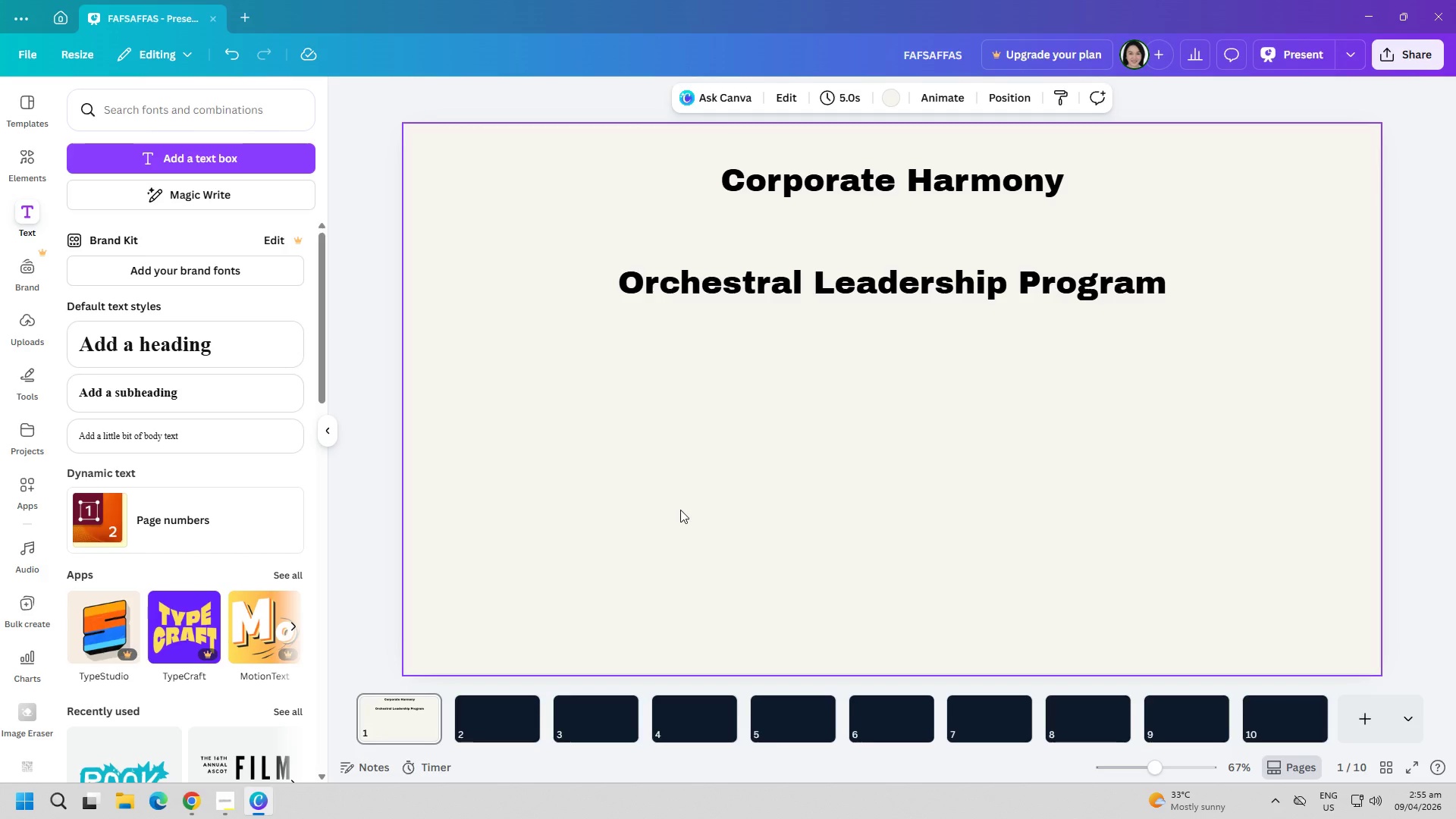 
wait(36.88)
 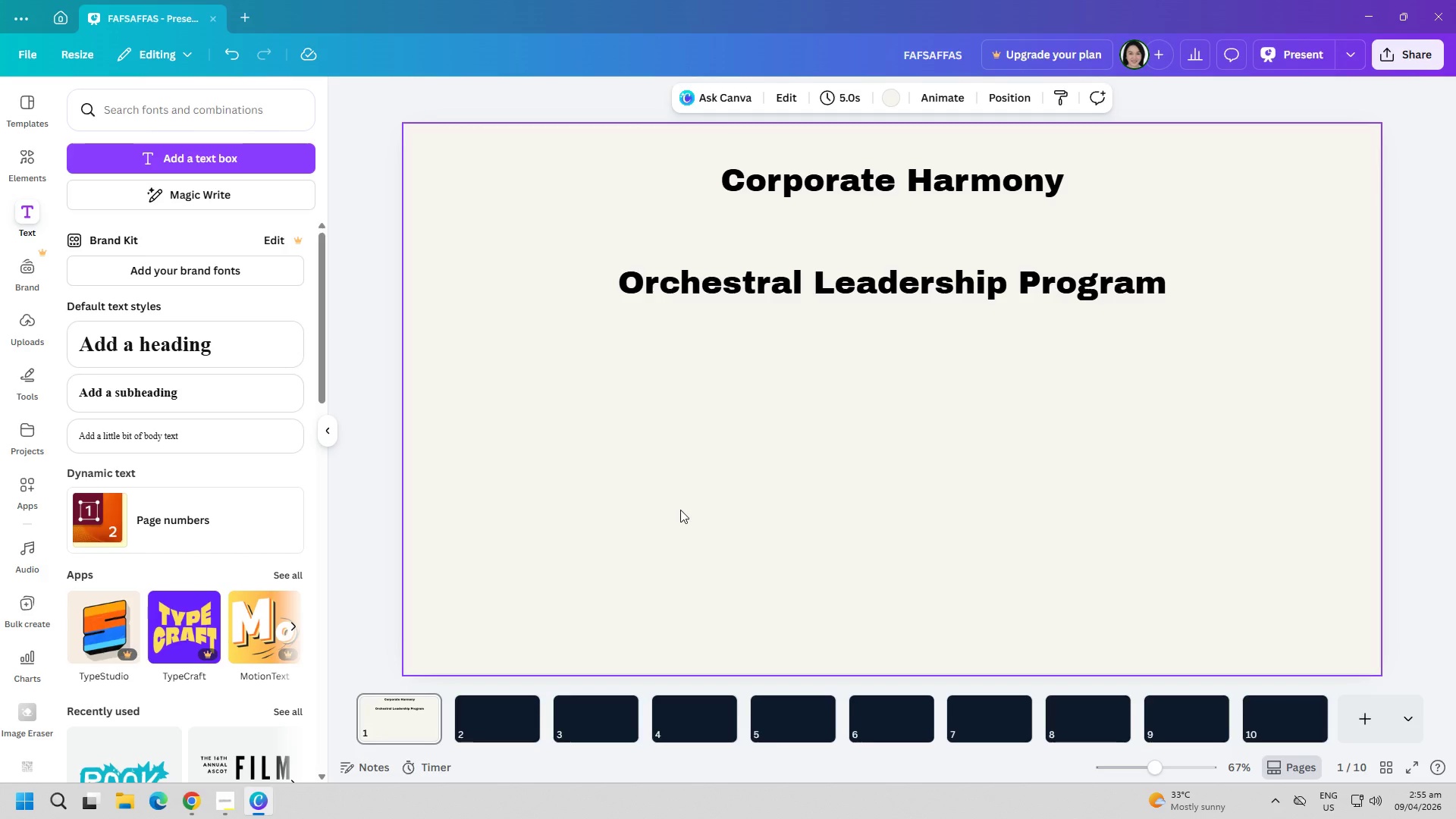 
scroll: coordinate [432, 247], scroll_direction: up, amount: 4.0
 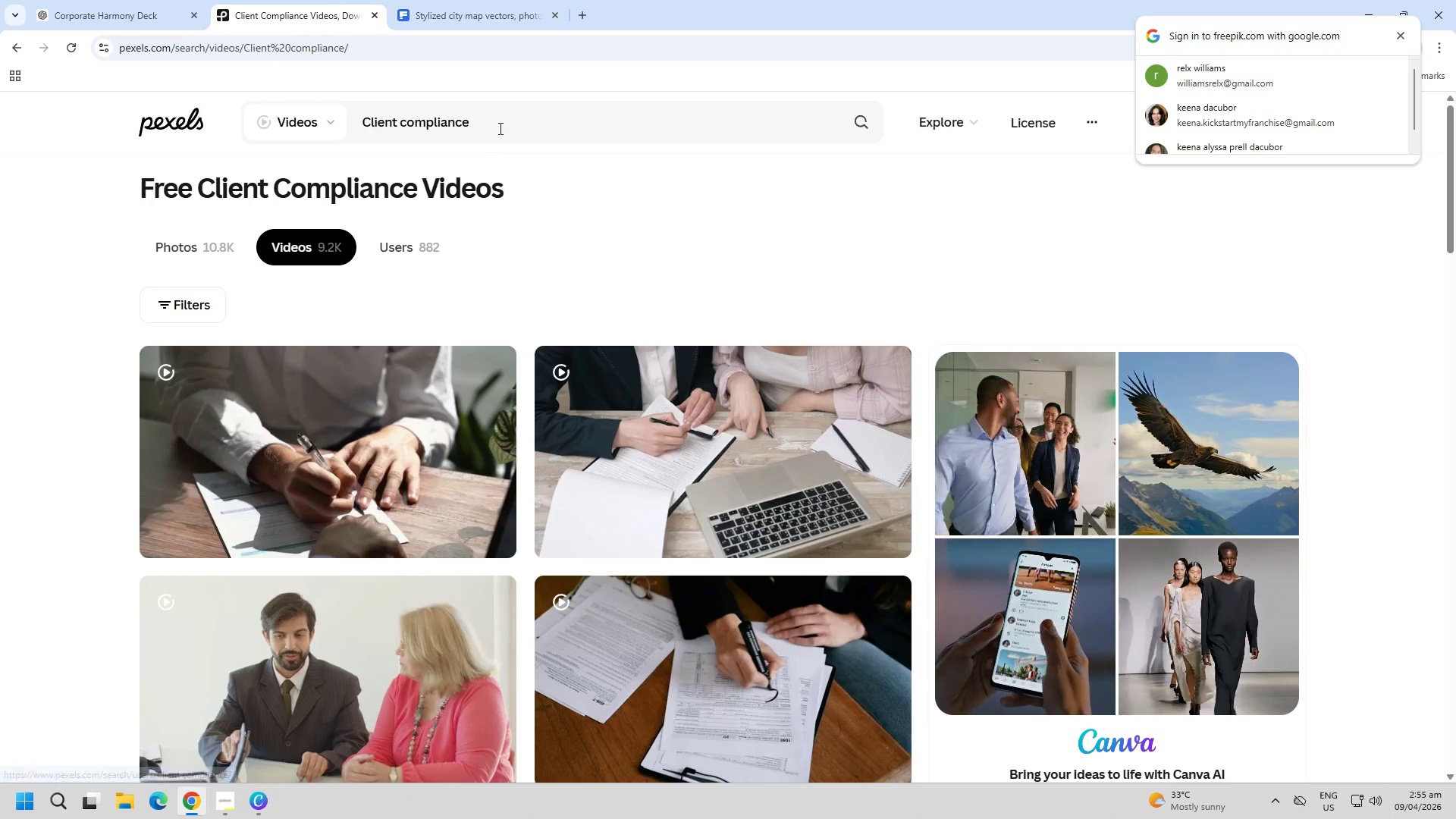 
double_click([499, 128])
 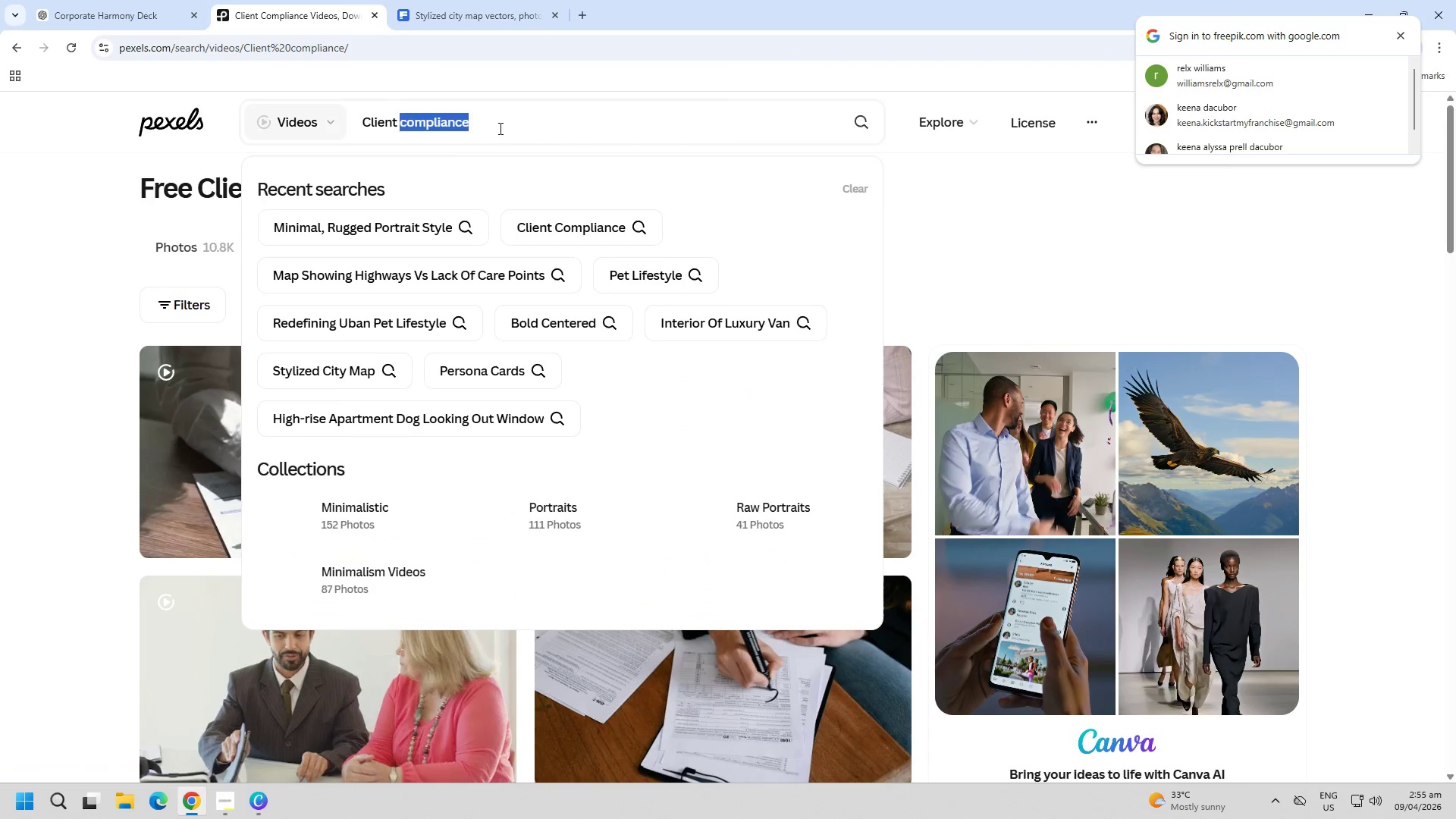 
triple_click([499, 128])
 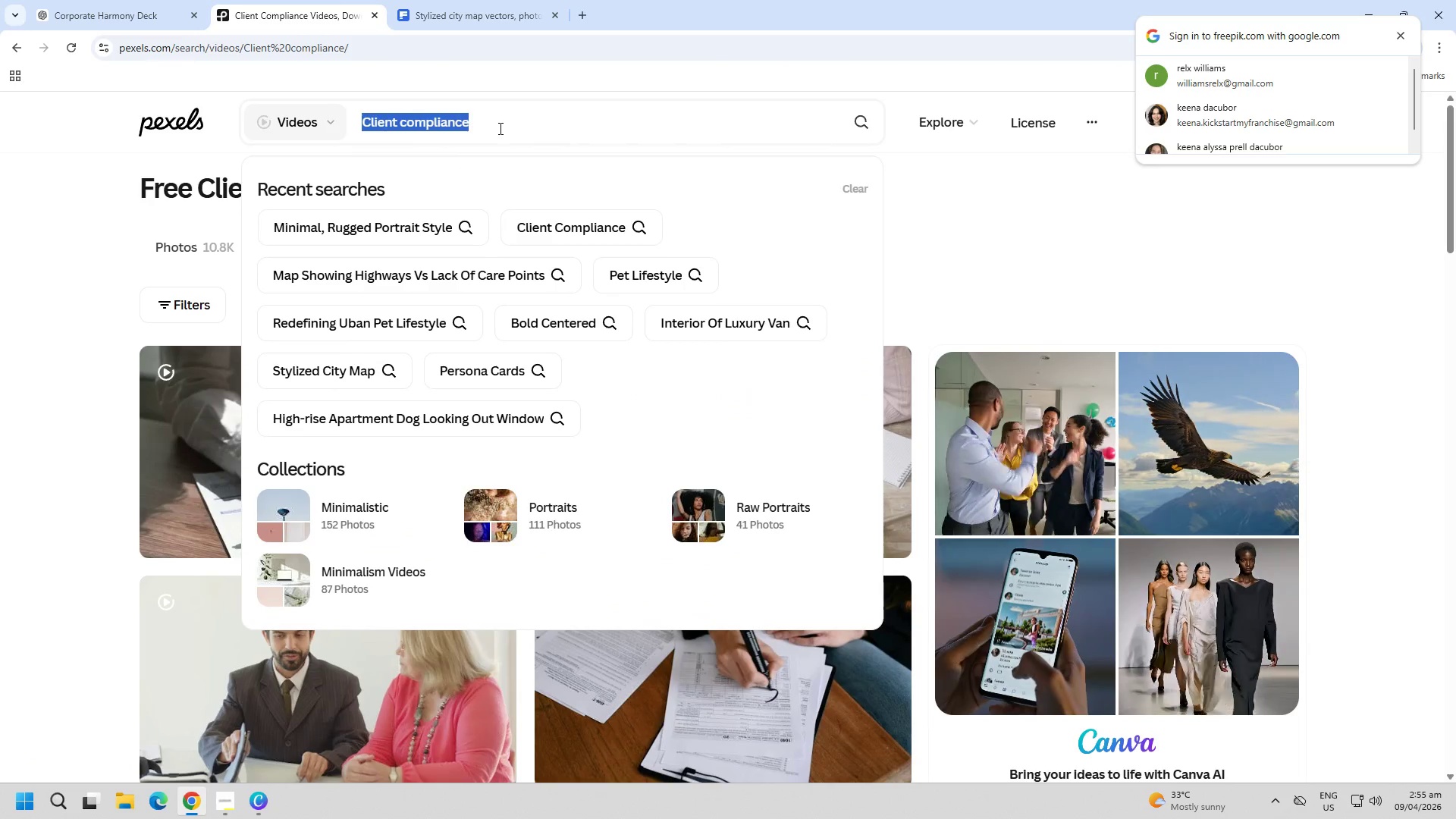 
type(stellar strings & Bows LOGO)
 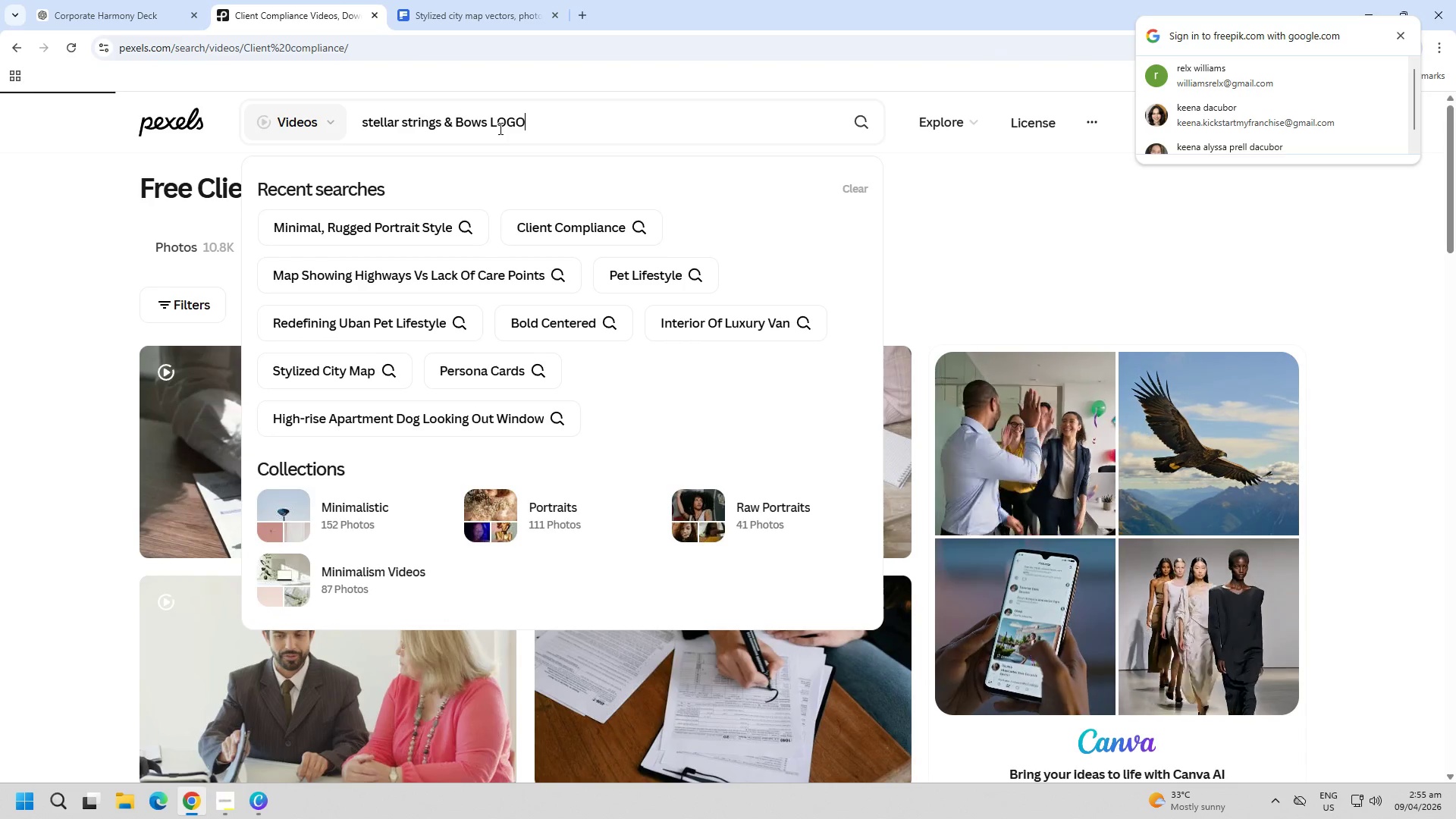 
 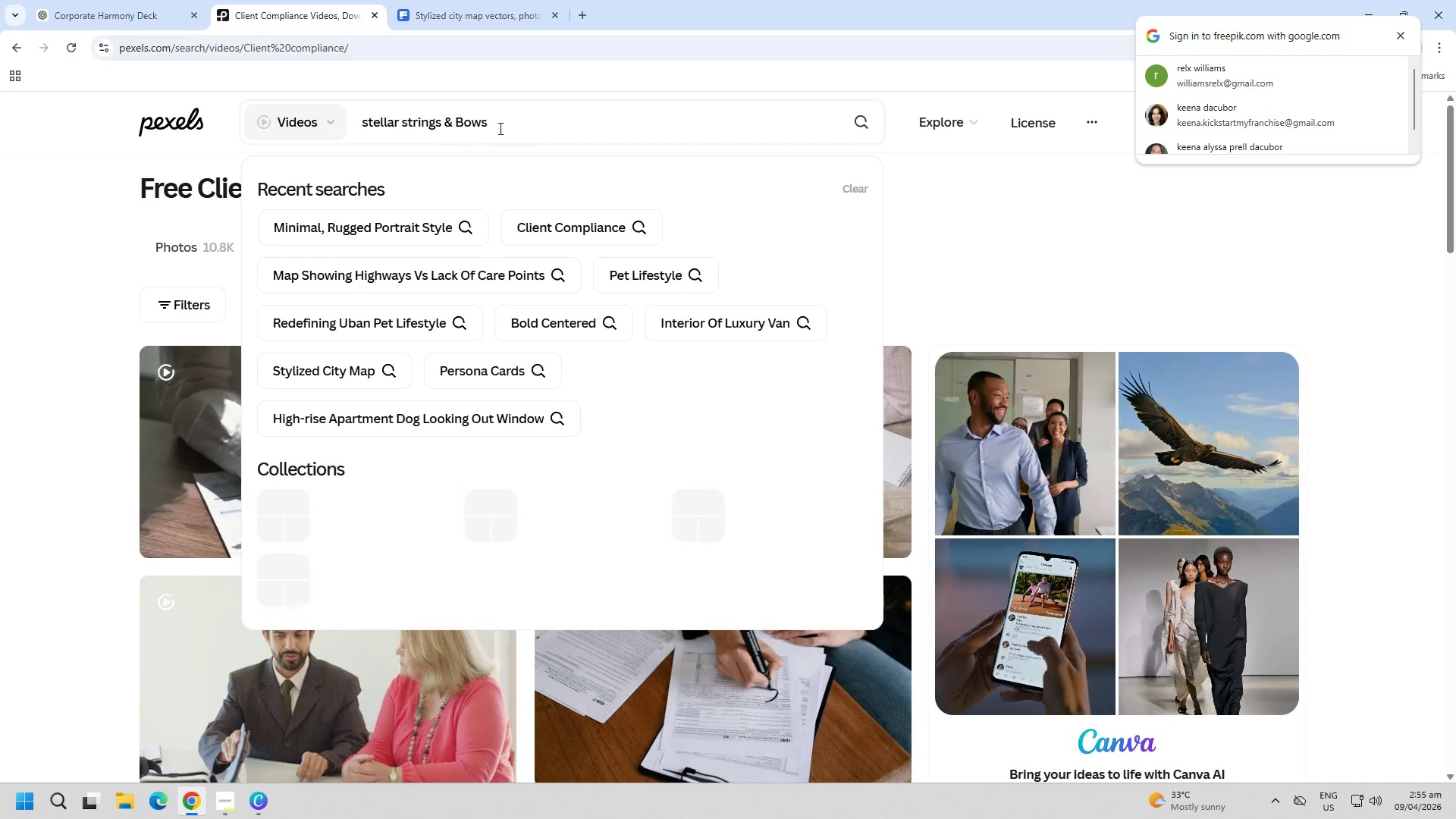 
key(Enter)
 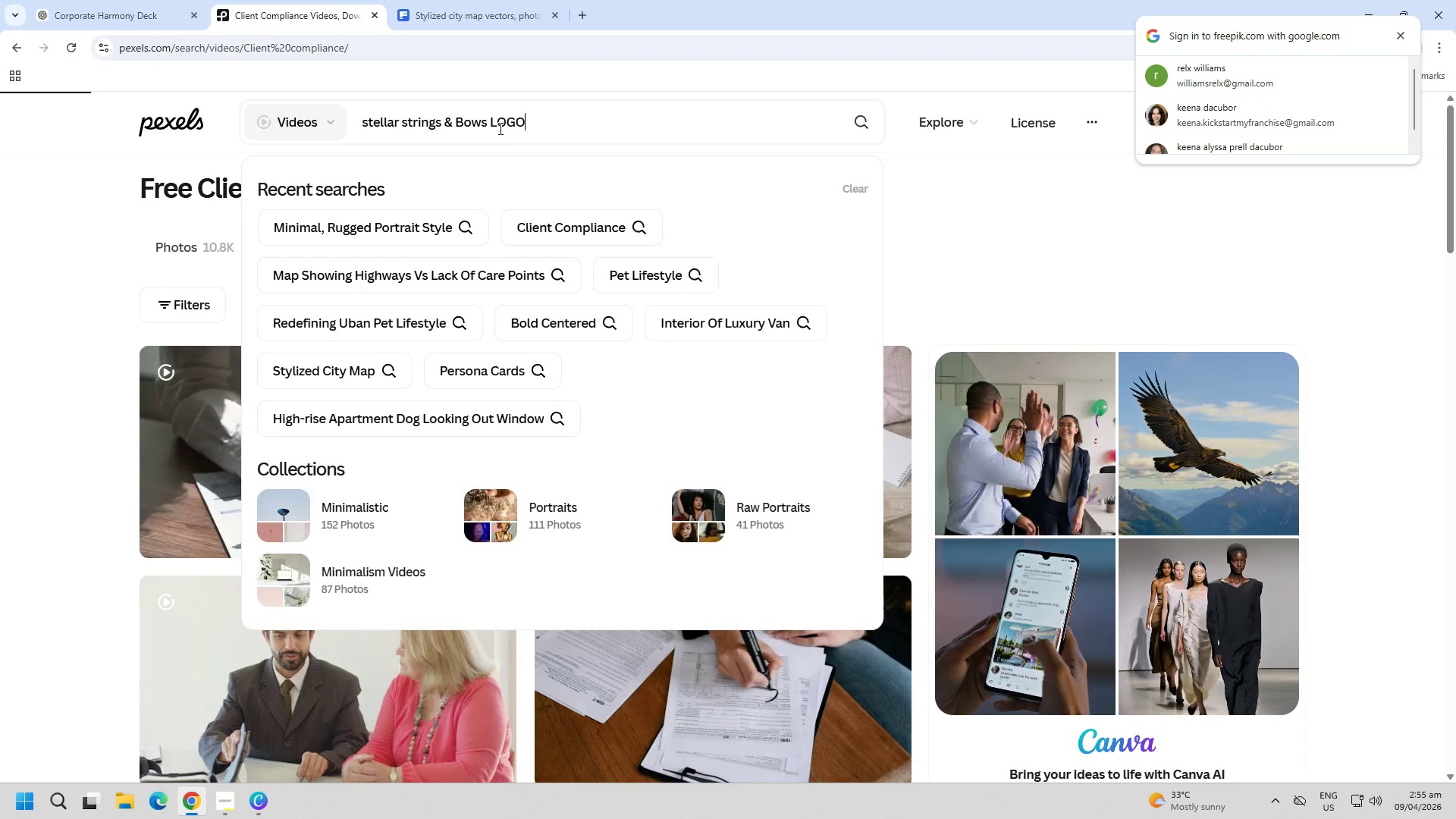 
key(CapsLock)
 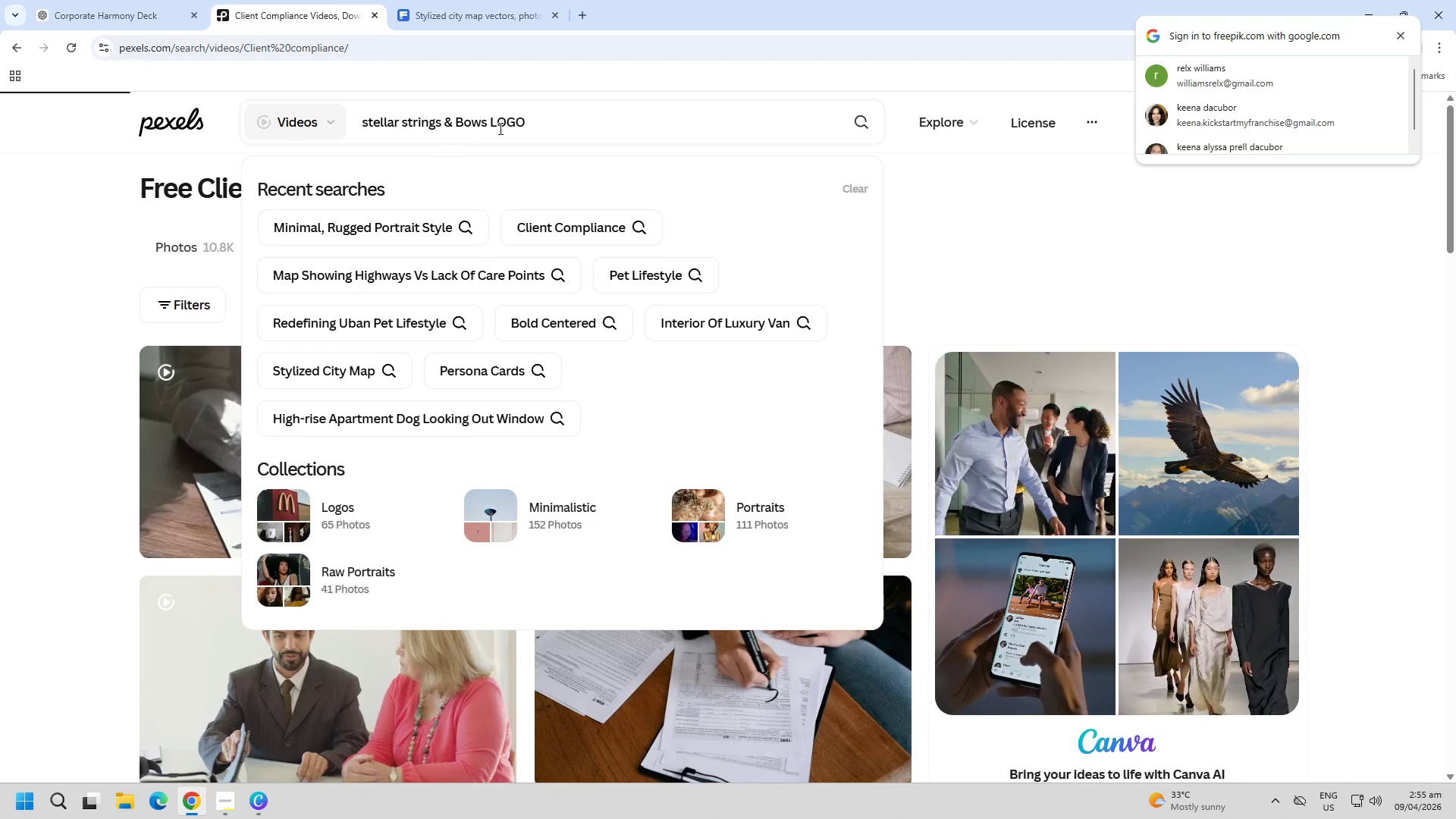 
double_click([504, 128])
 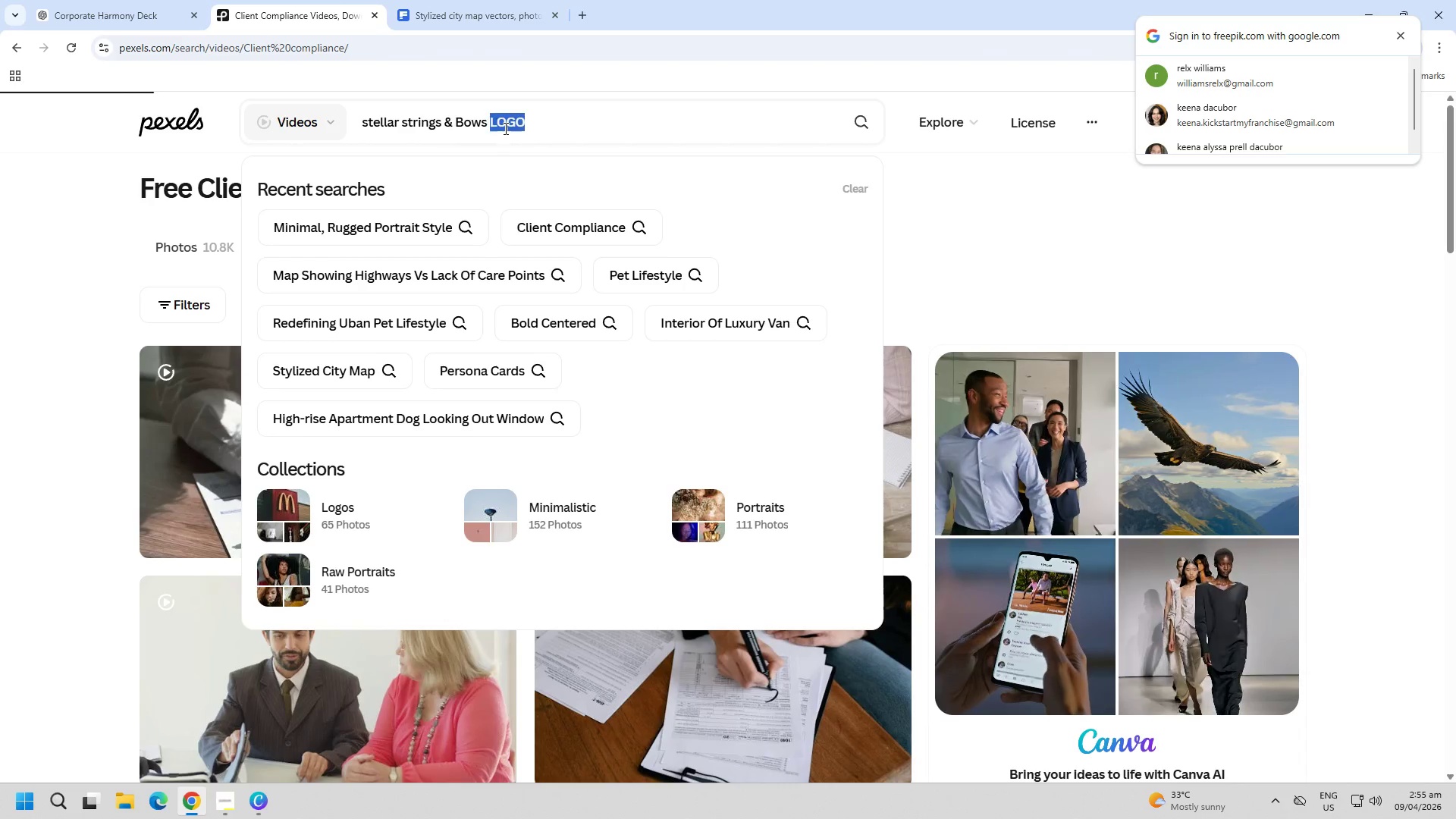 
triple_click([504, 128])
 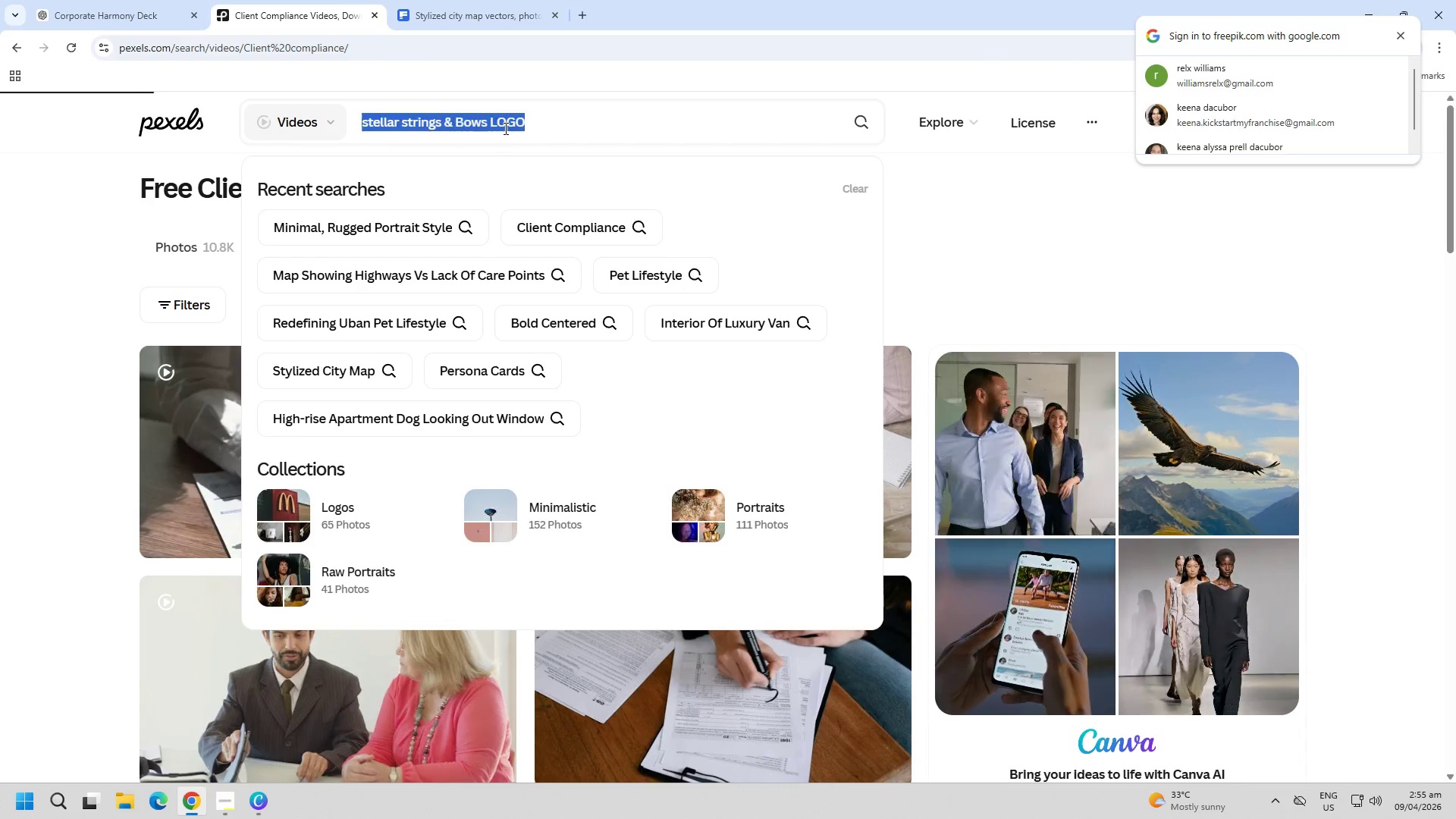 
triple_click([504, 128])
 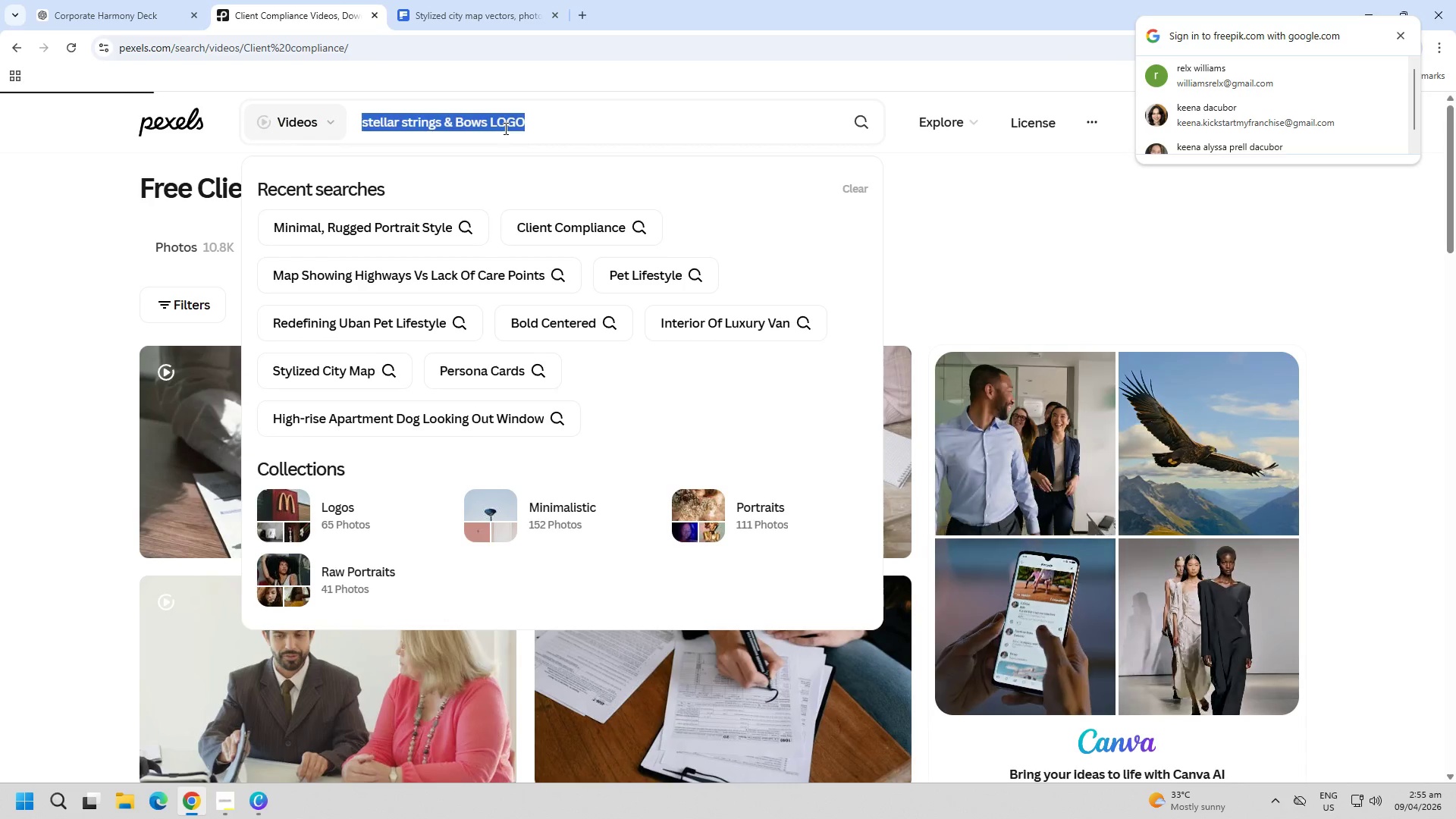 
key(Control+ControlLeft)
 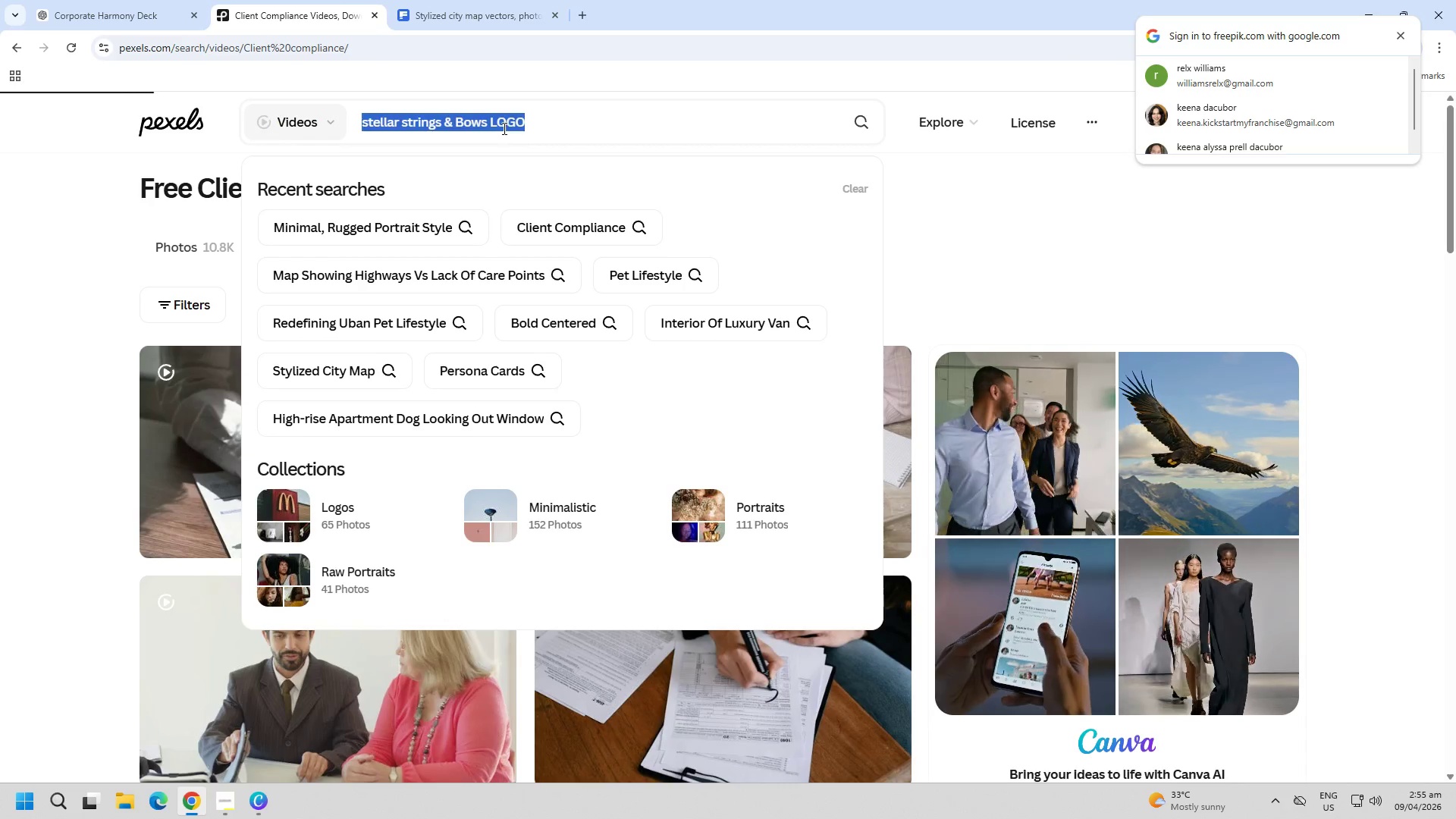 
key(Control+C)
 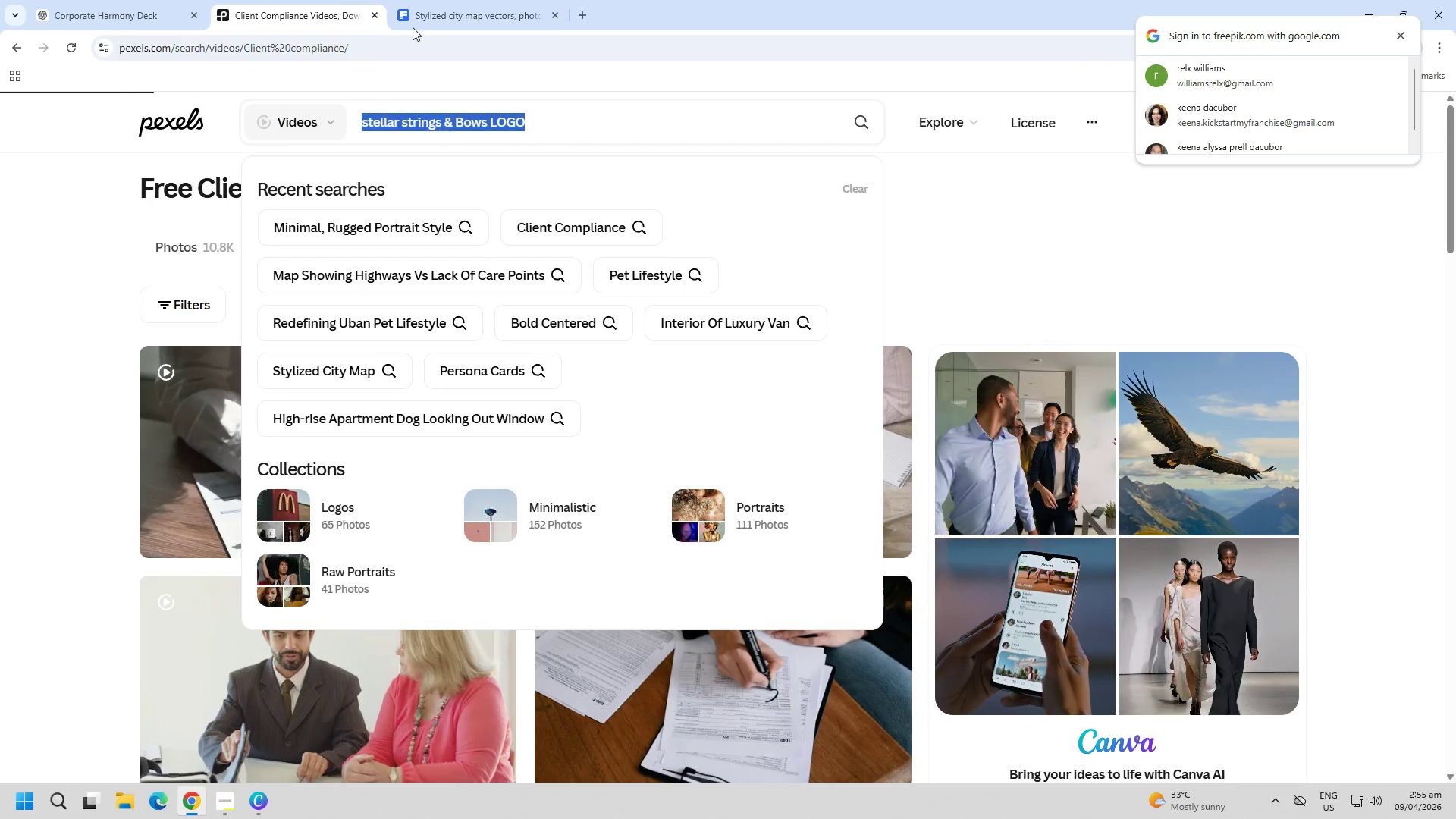 
triple_click([387, 0])
 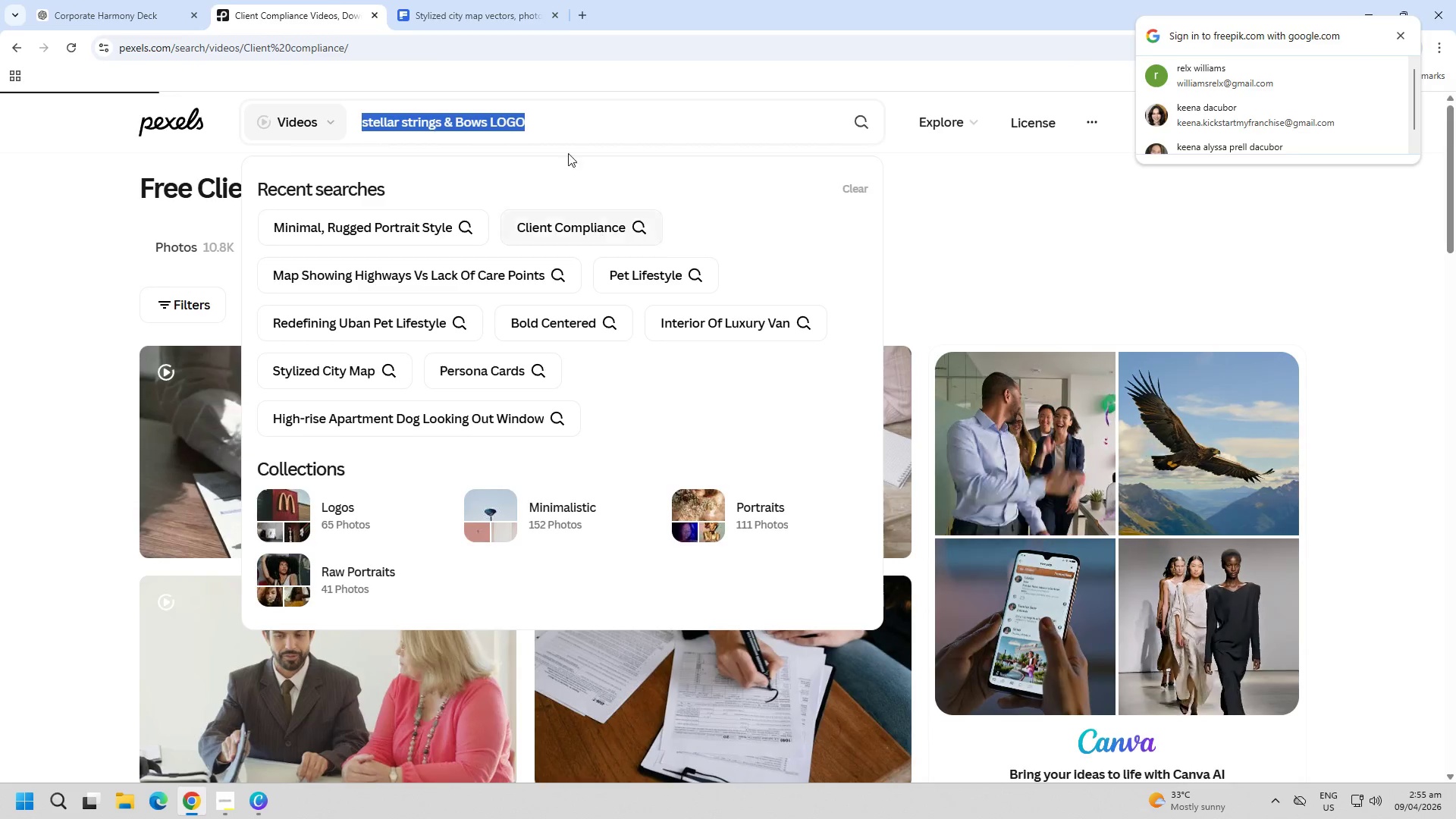 
triple_click([486, 0])
 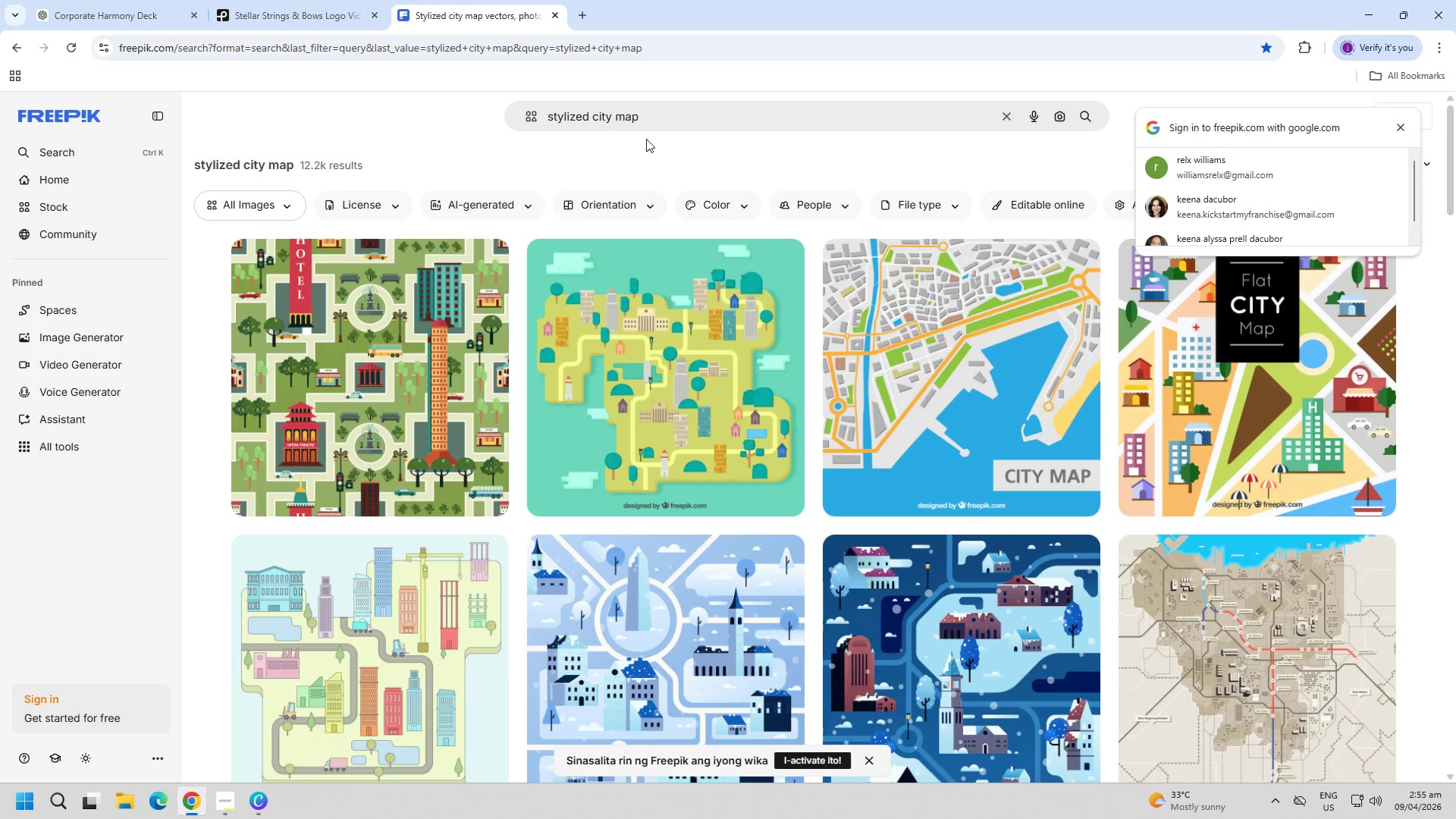 
double_click([667, 121])
 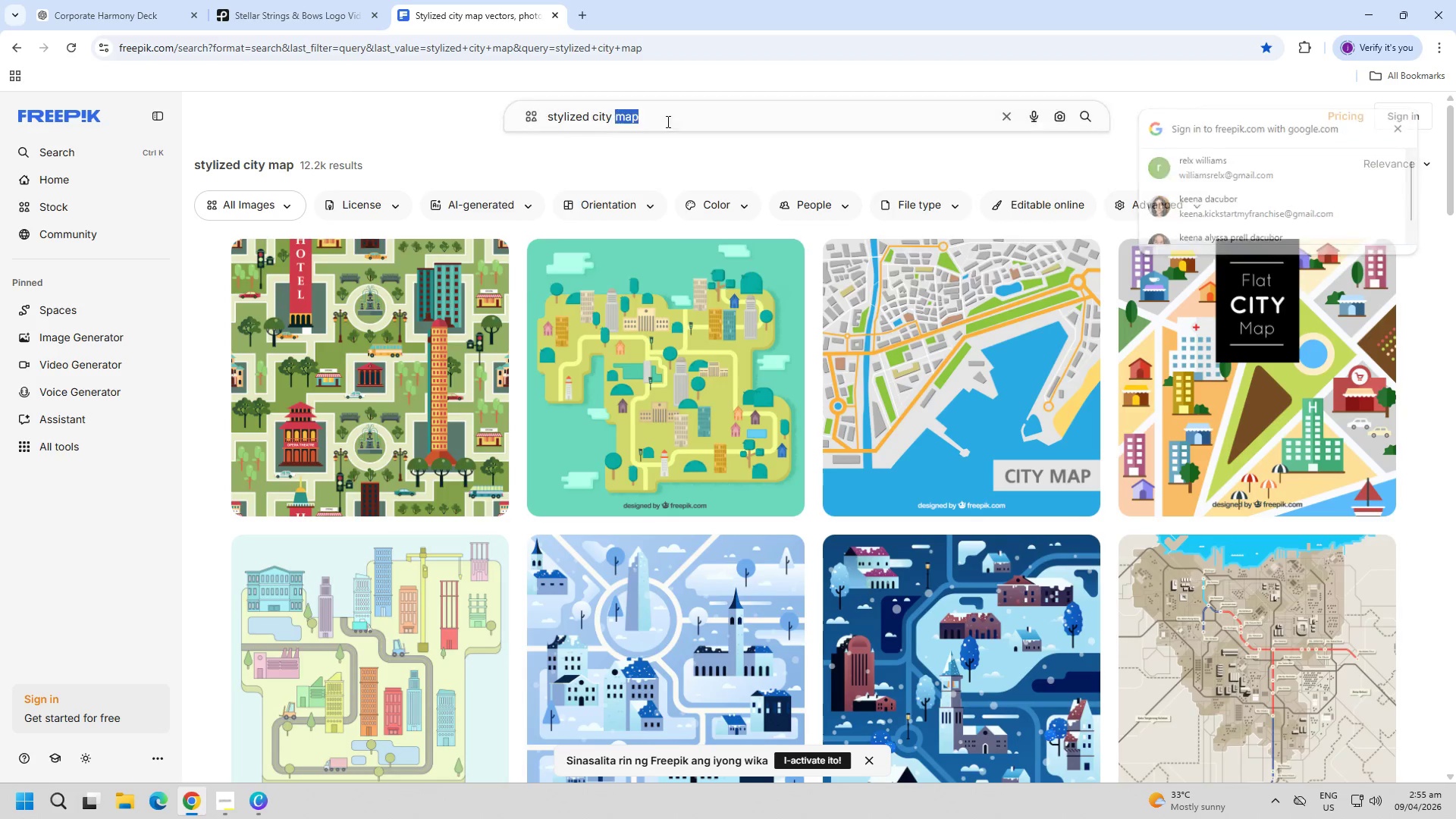 
key(Control+ControlLeft)
 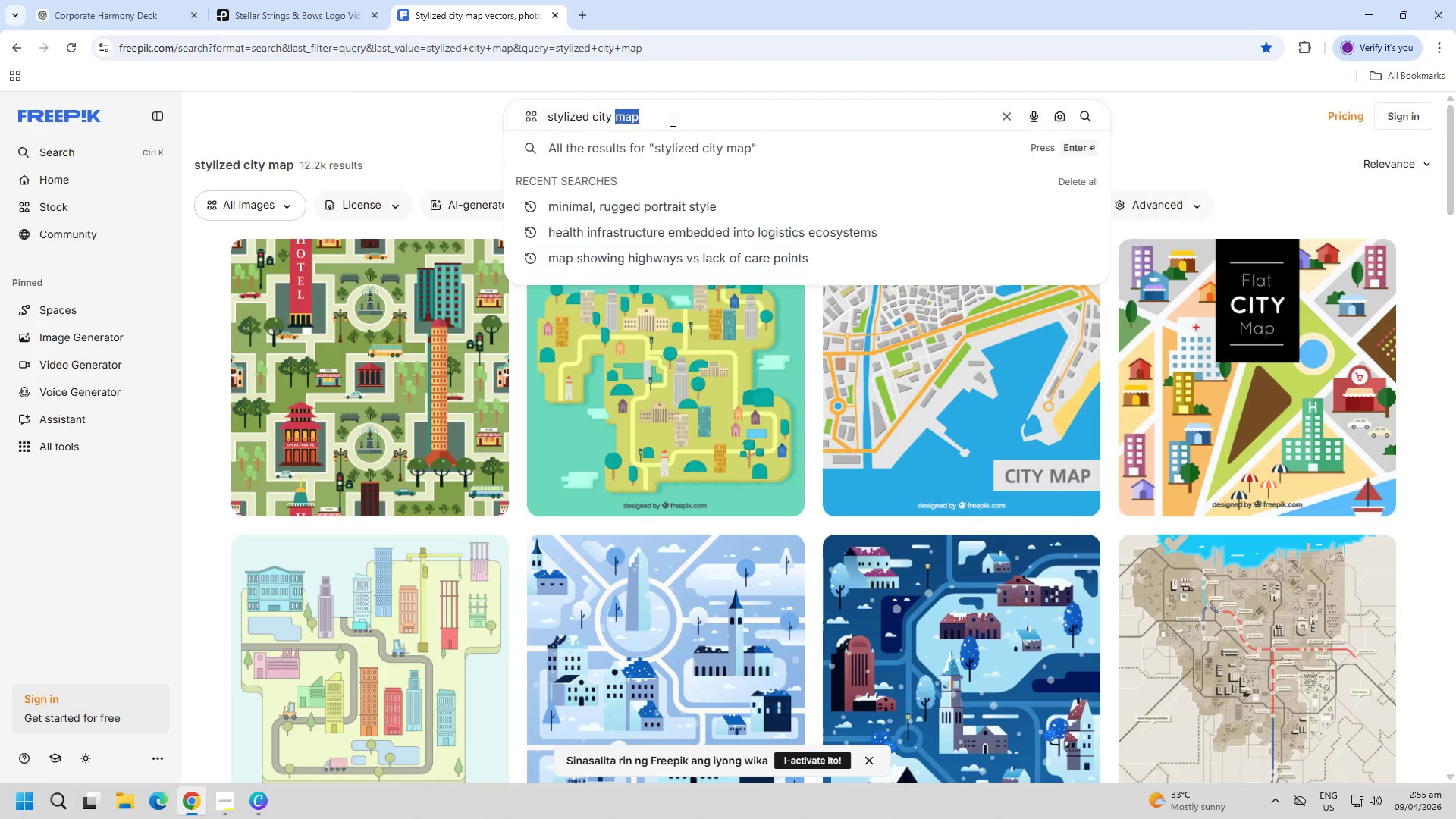 
key(Control+V)
 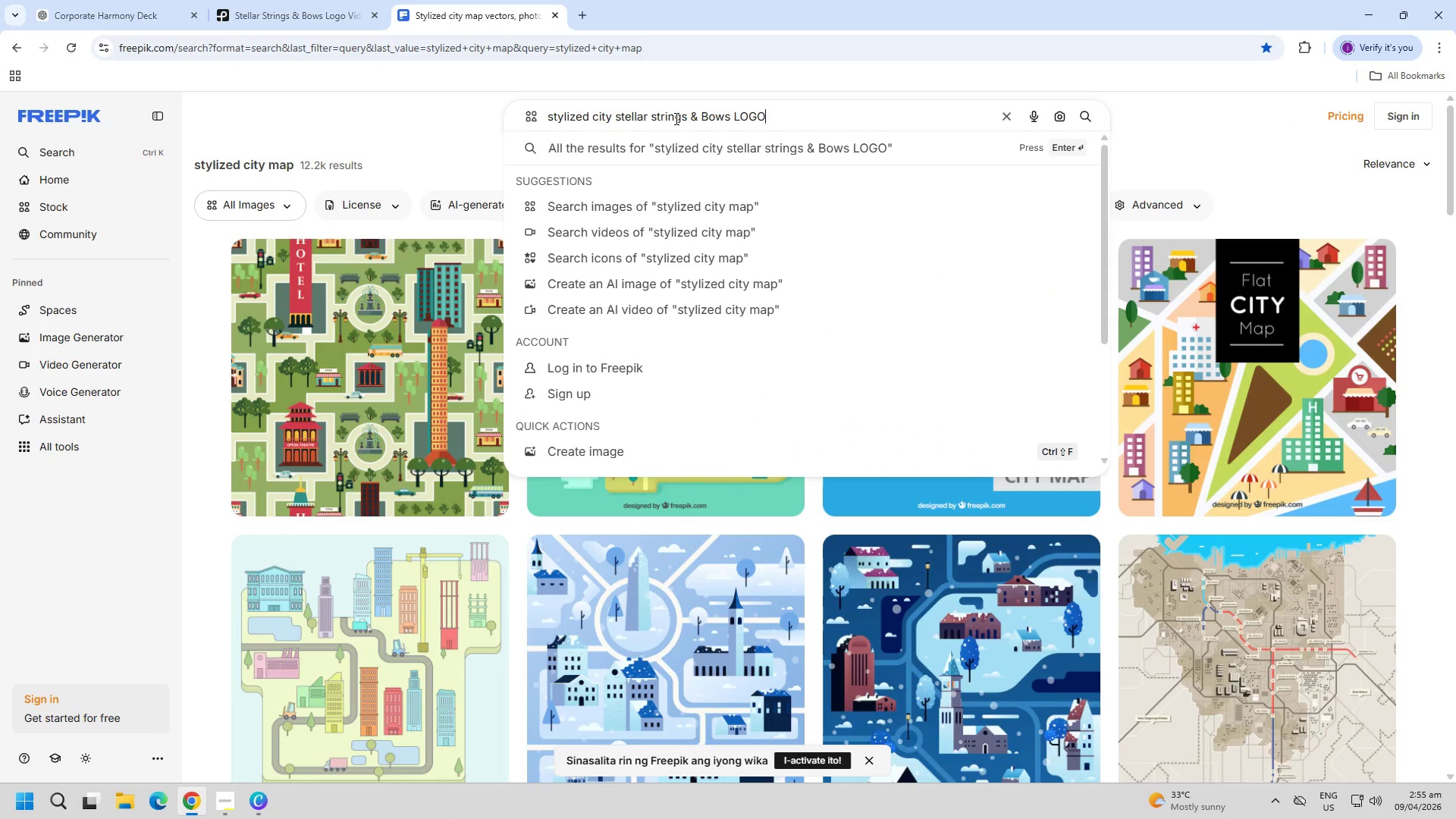 
key(Control+ControlLeft)
 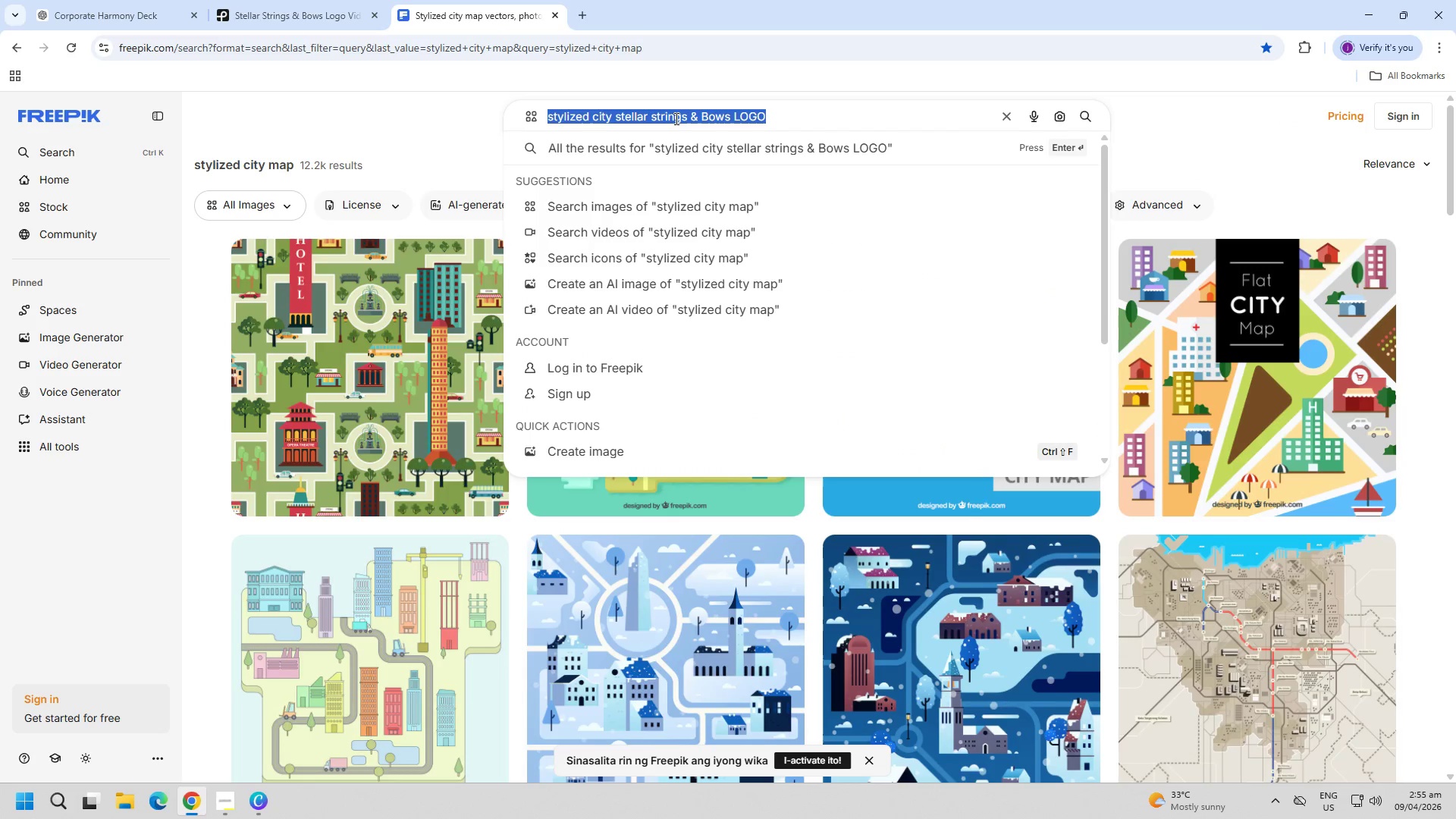 
key(Control+A)
 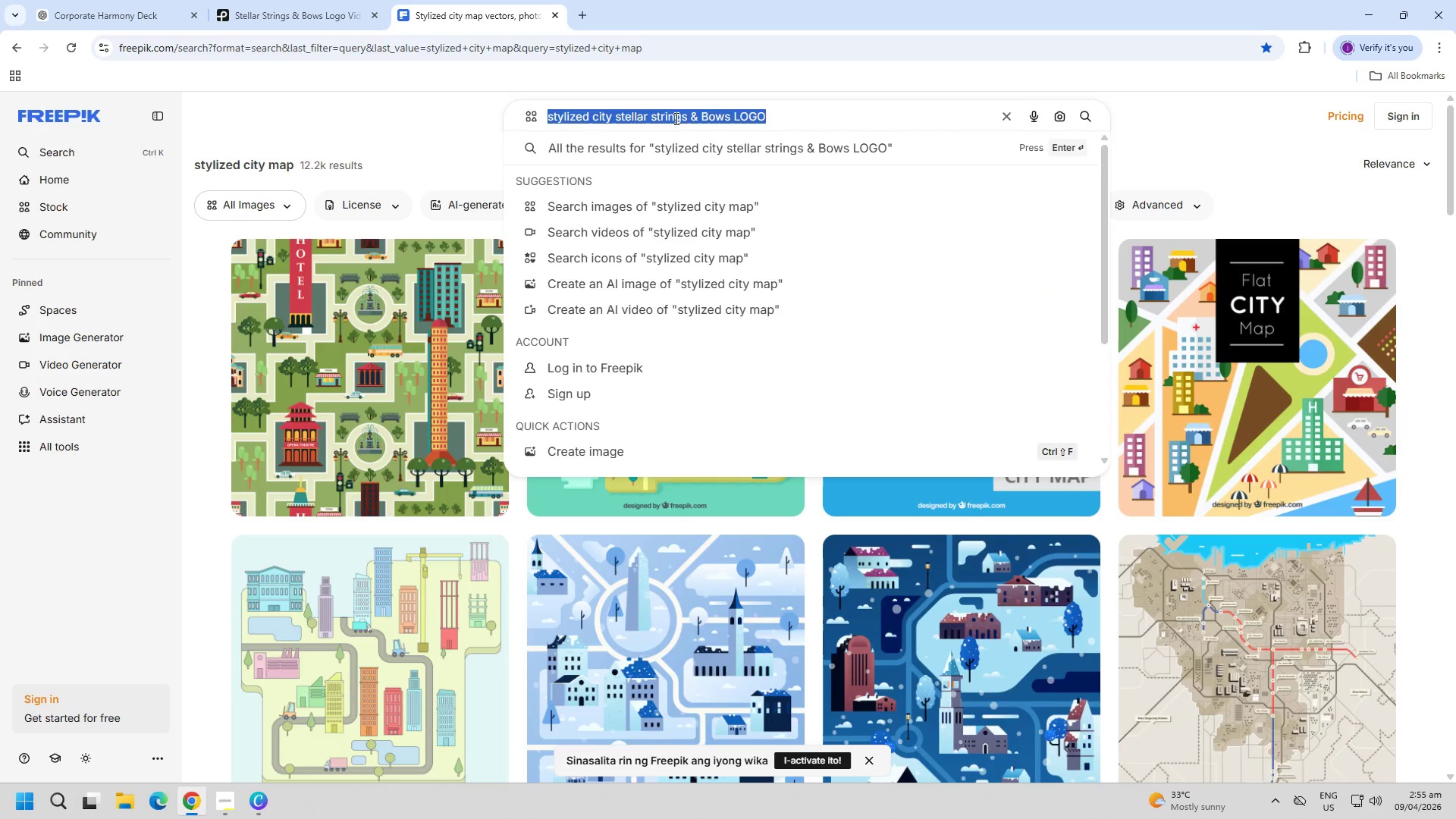 
key(Control+ControlLeft)
 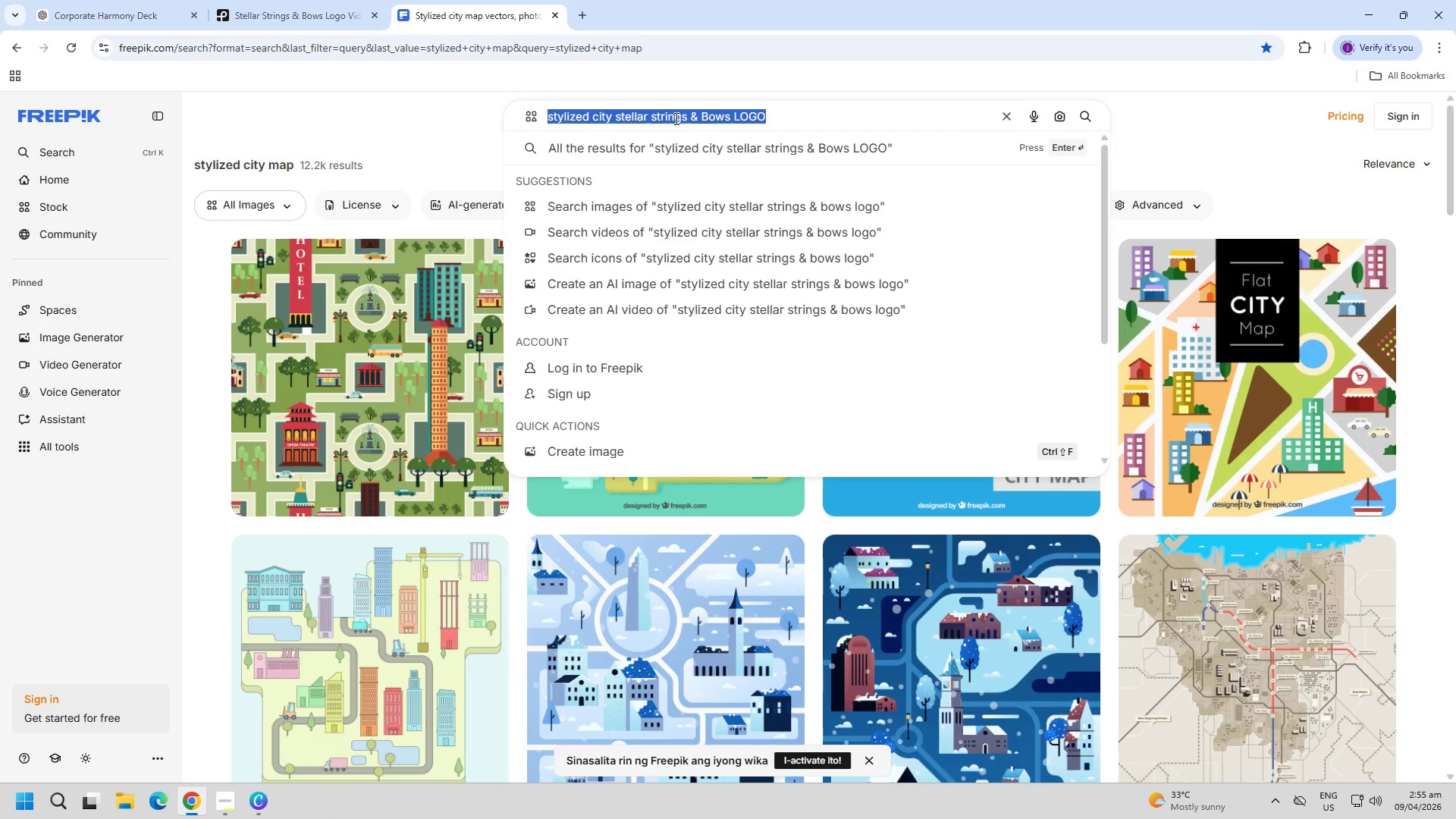 
key(Control+V)
 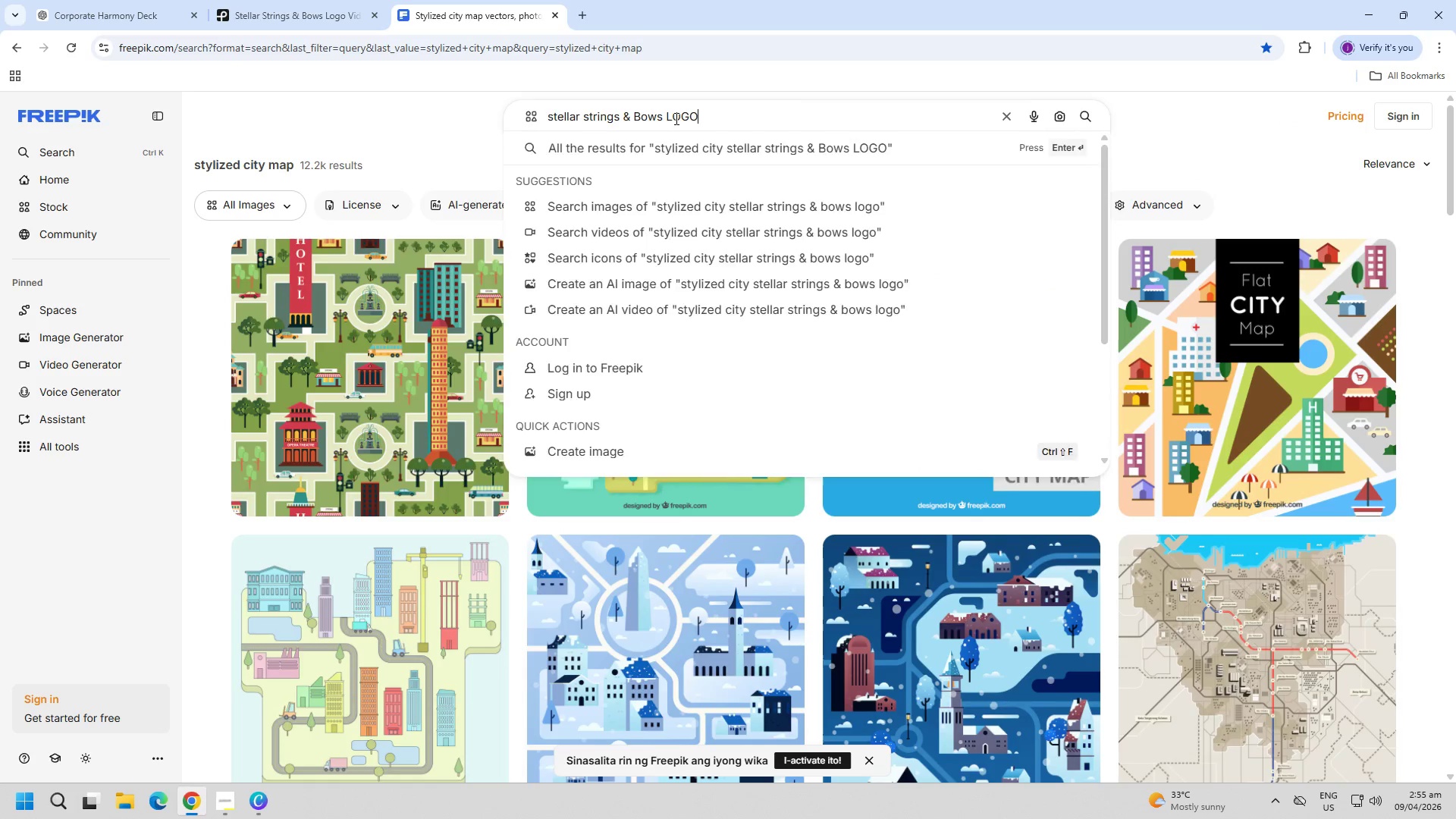 
key(Enter)
 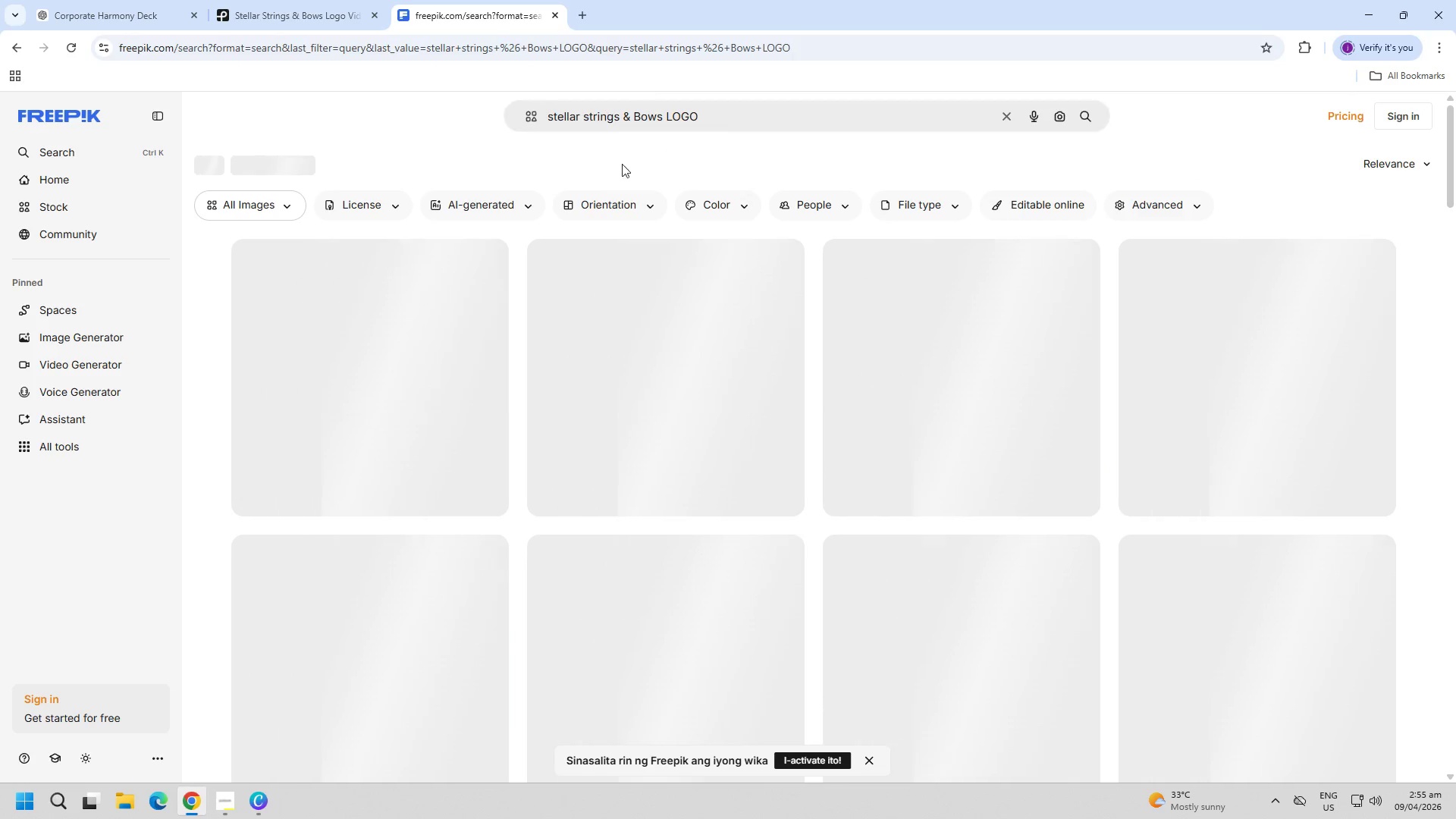 
mouse_move([792, 292])
 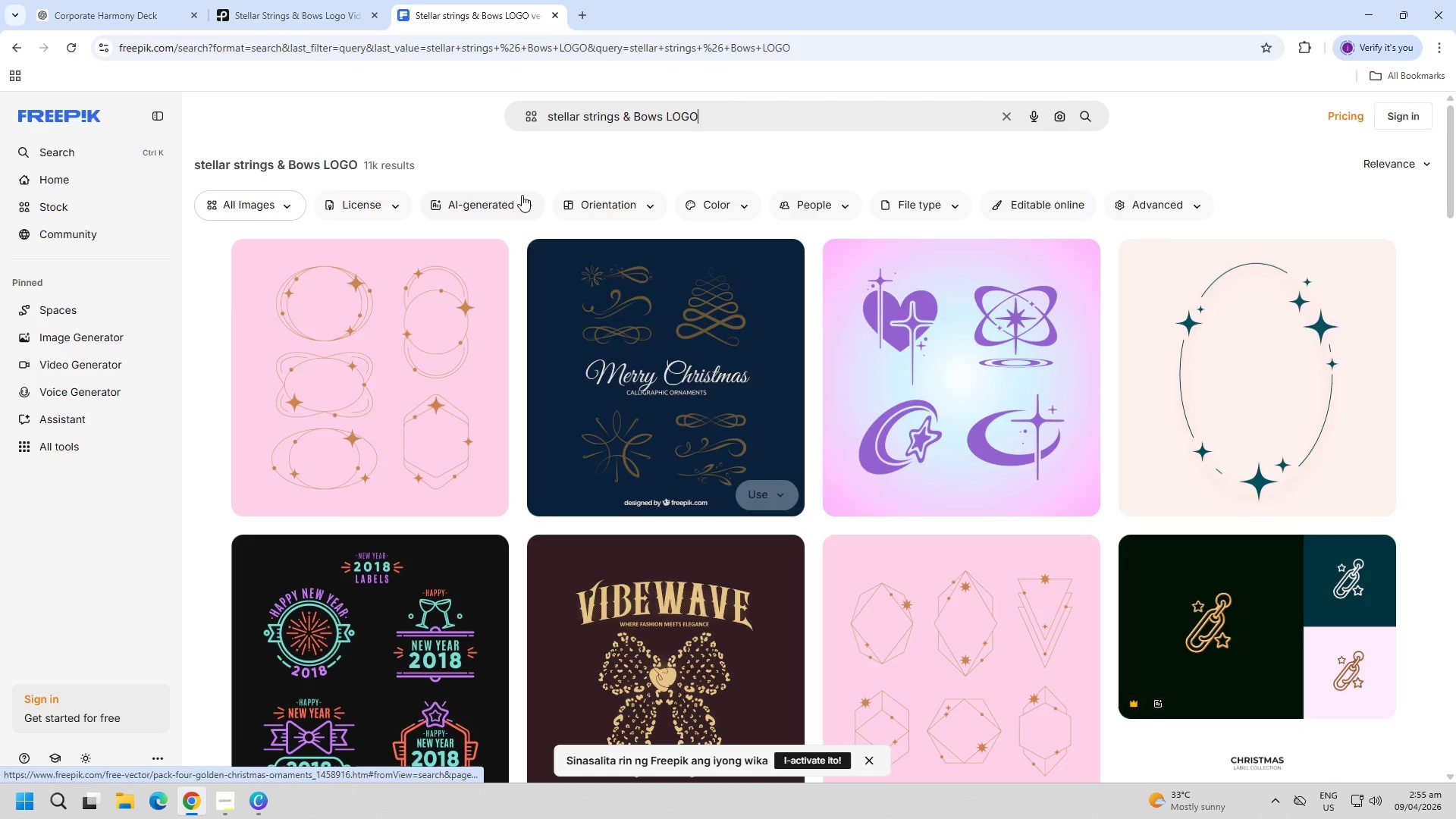 
left_click([322, 0])
 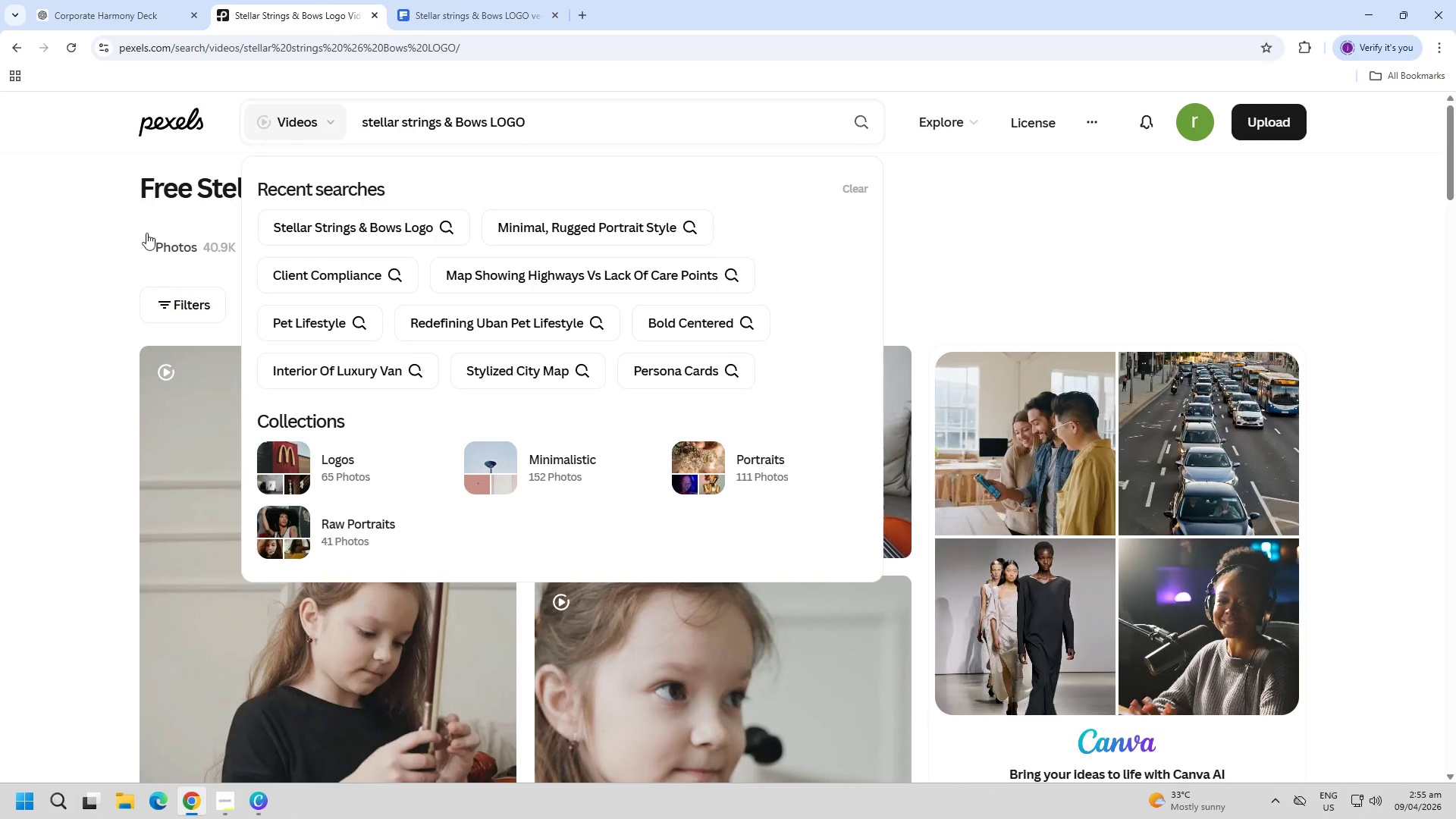 
left_click([82, 264])
 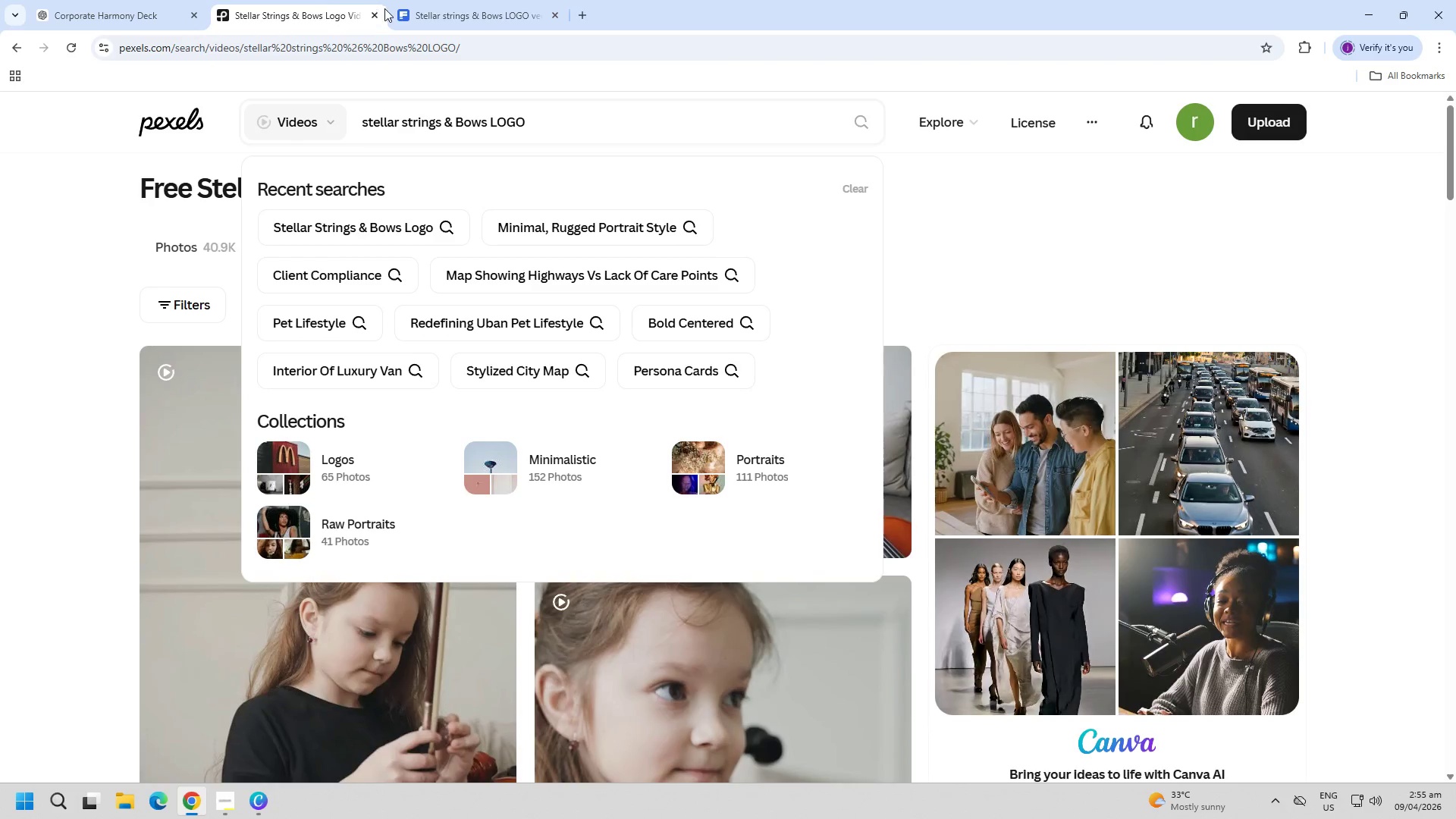 
left_click([439, 0])
 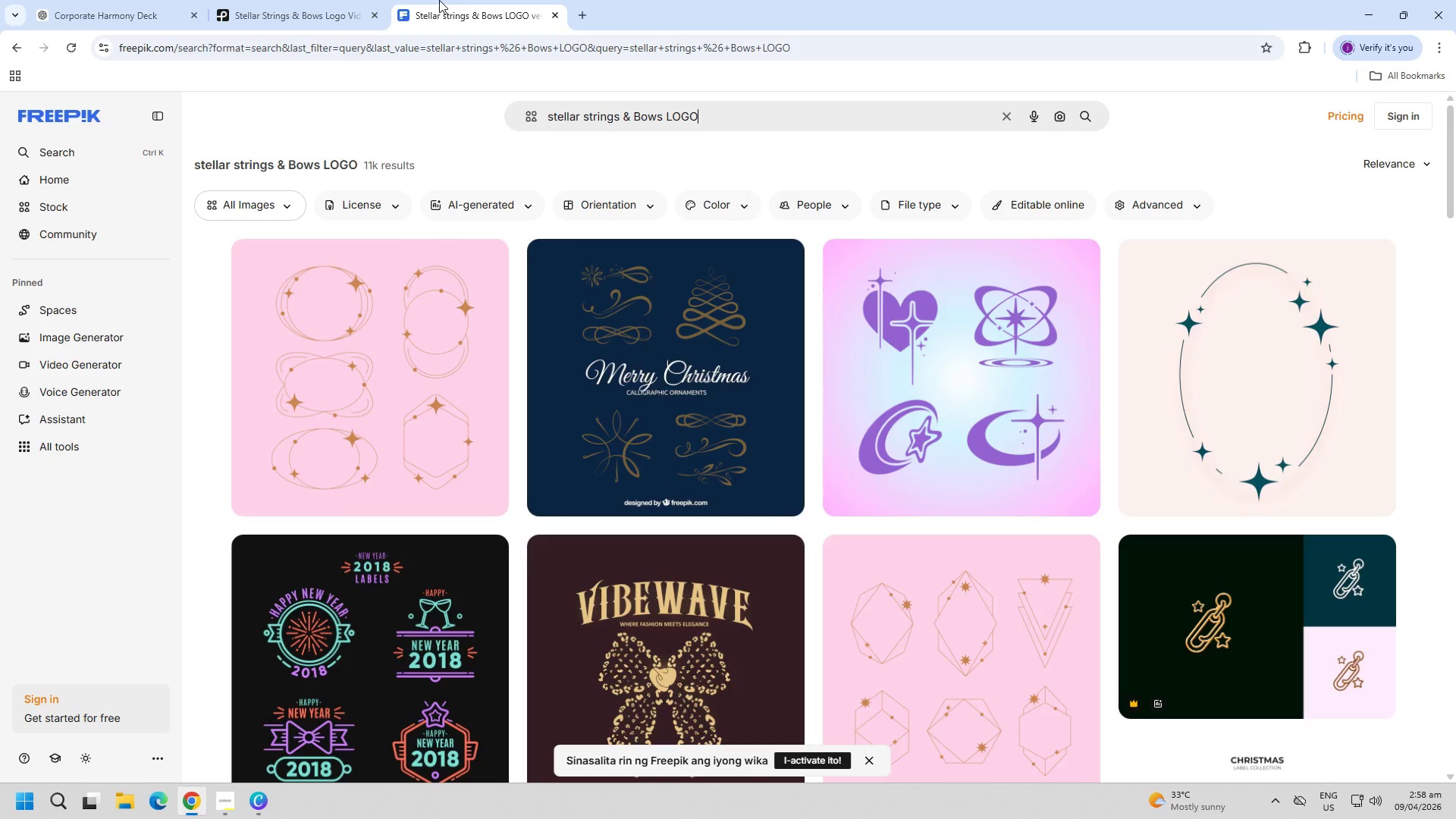 
wait(143.17)
 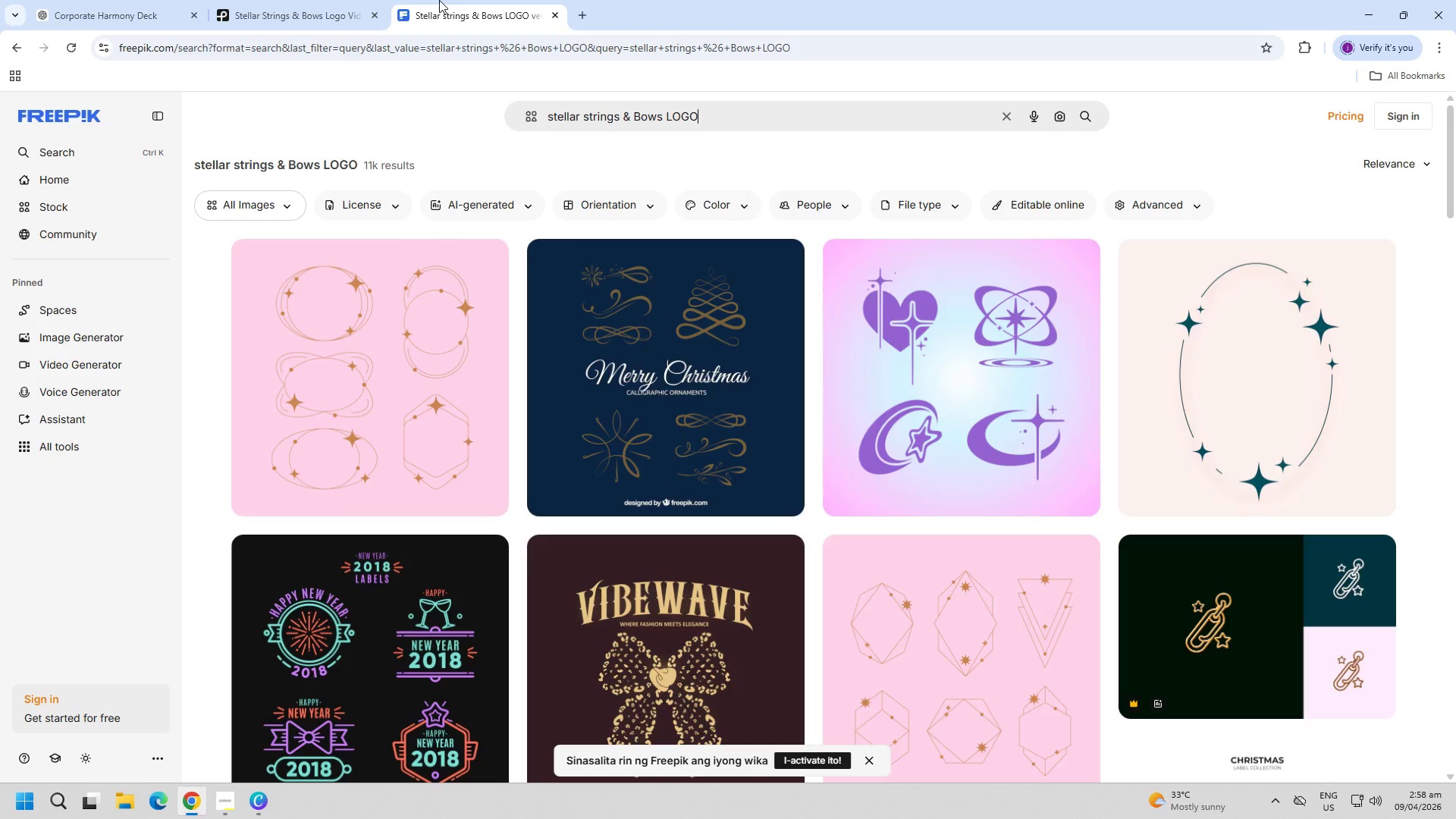 
left_click([1350, 0])
 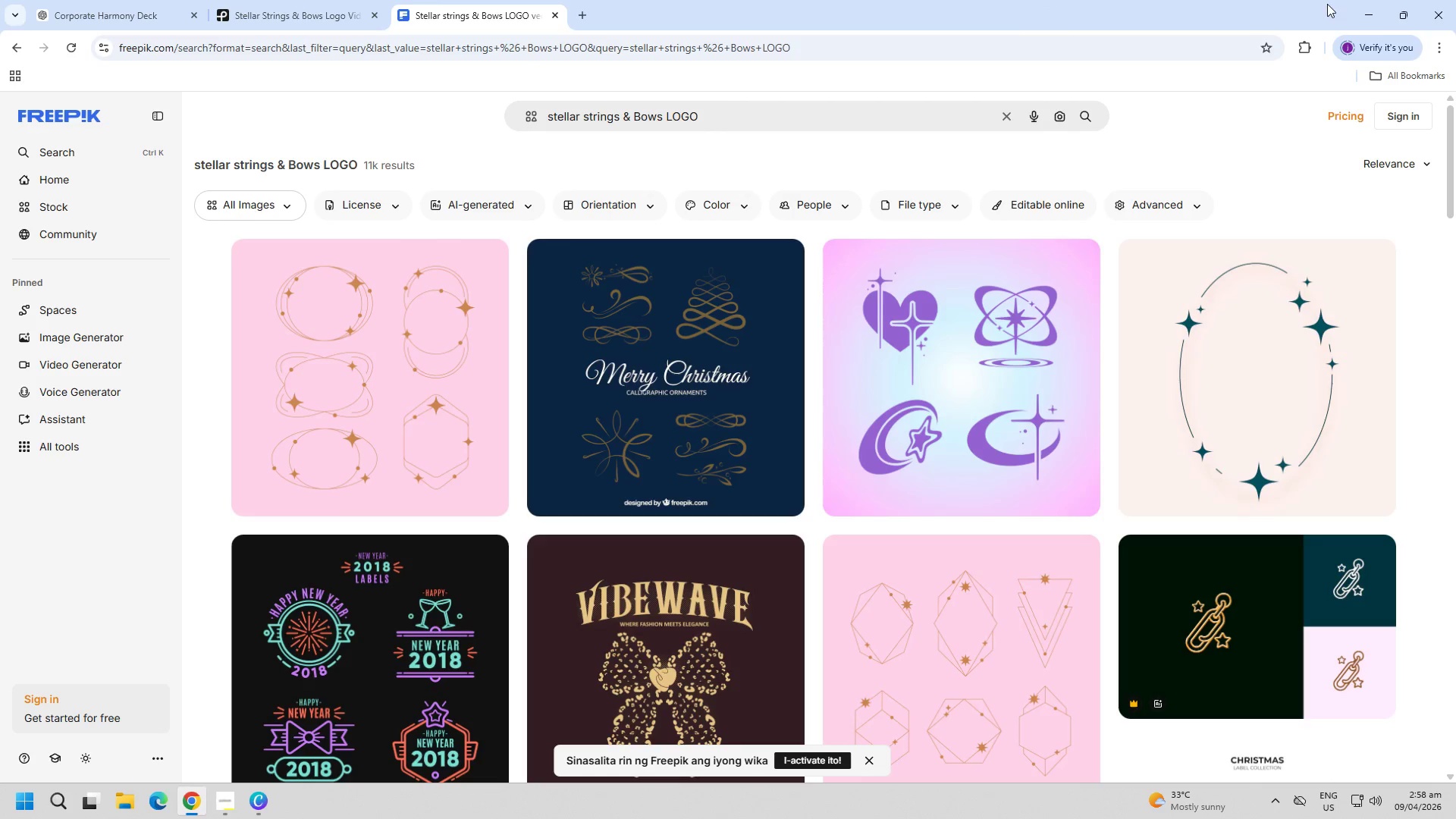 
left_click_drag(start_coordinate=[1367, 3], to_coordinate=[1372, 5])
 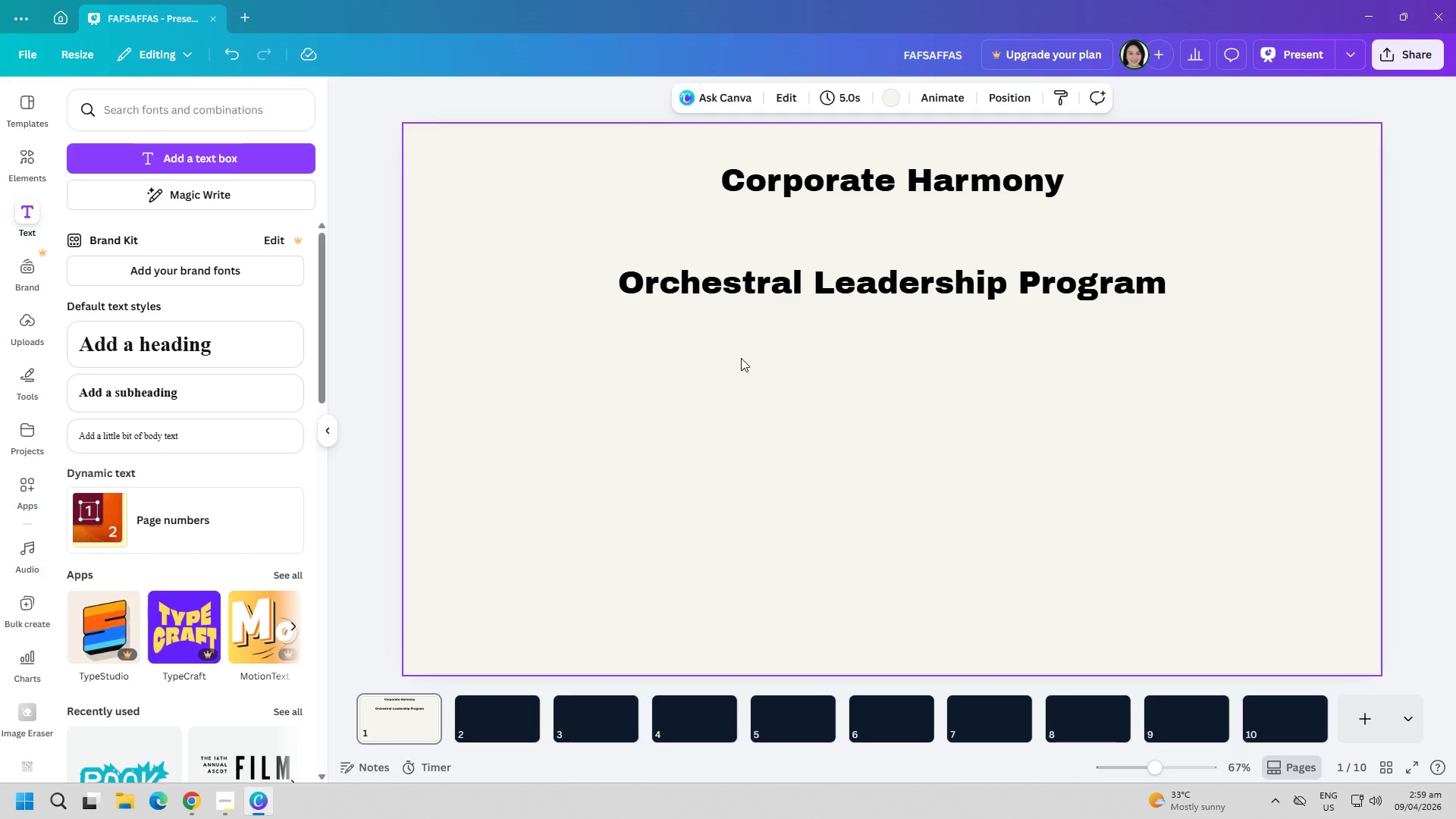 
wait(53.77)
 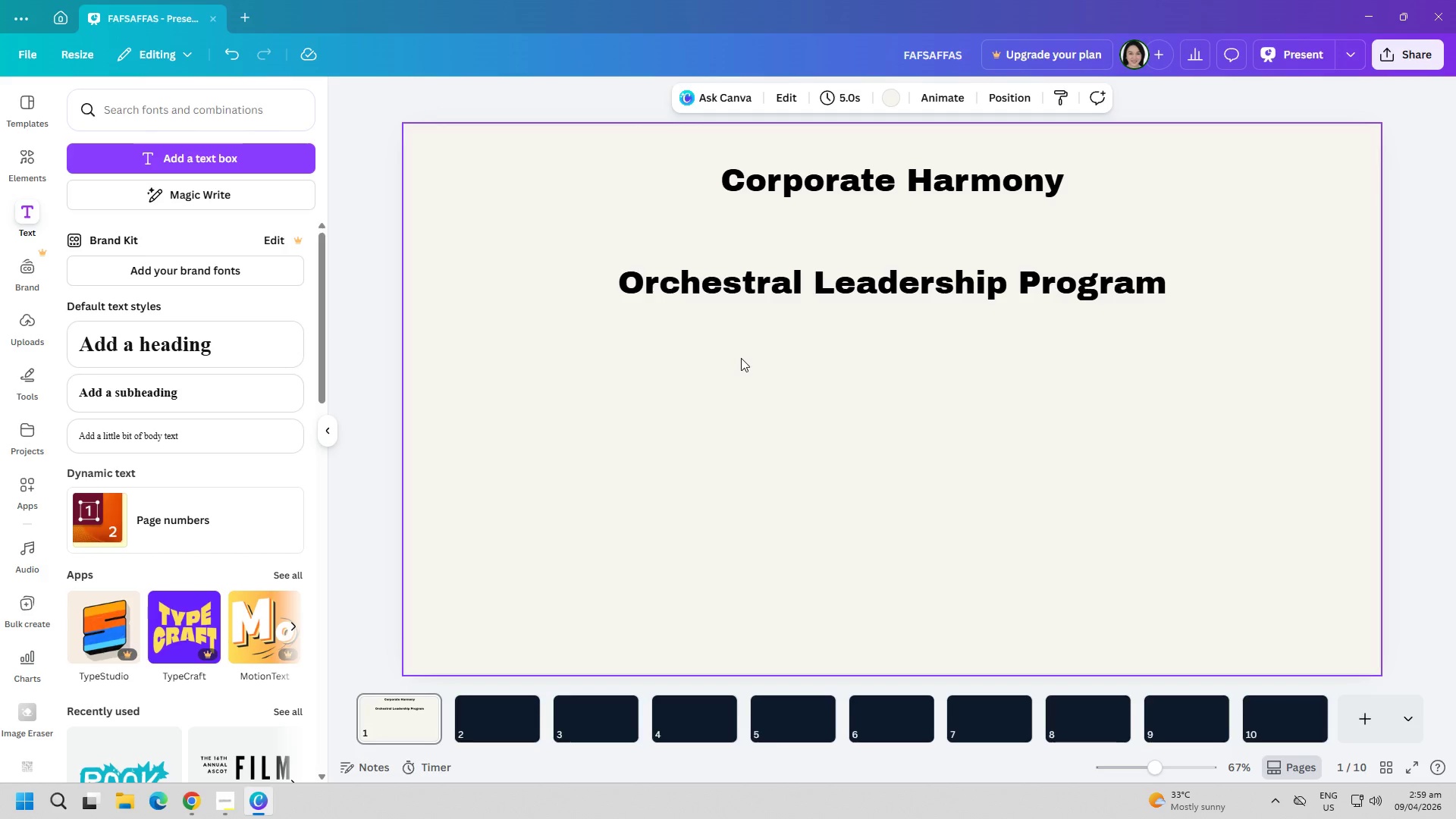 
left_click([217, 806])